 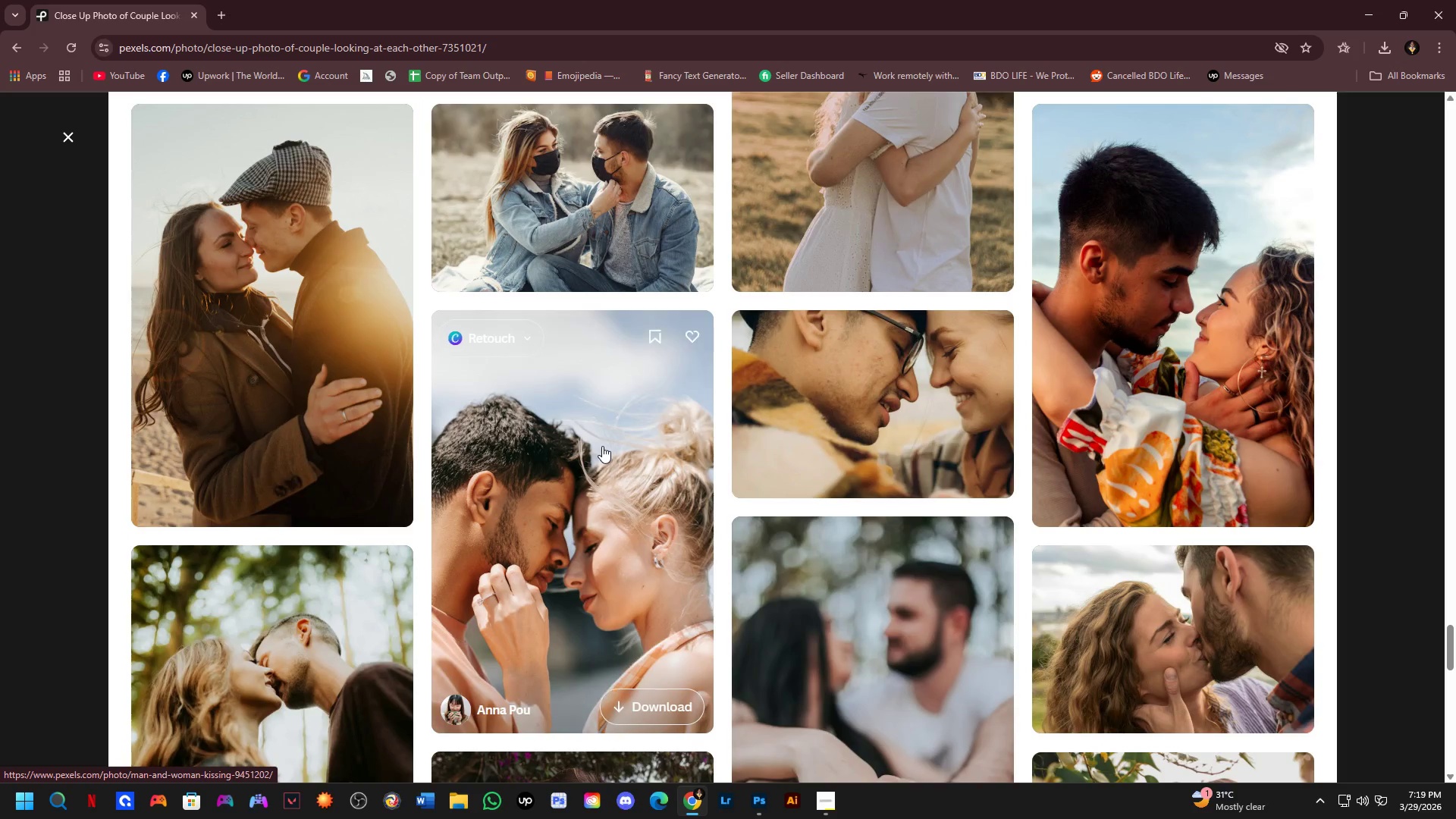 
left_click([551, 571])
 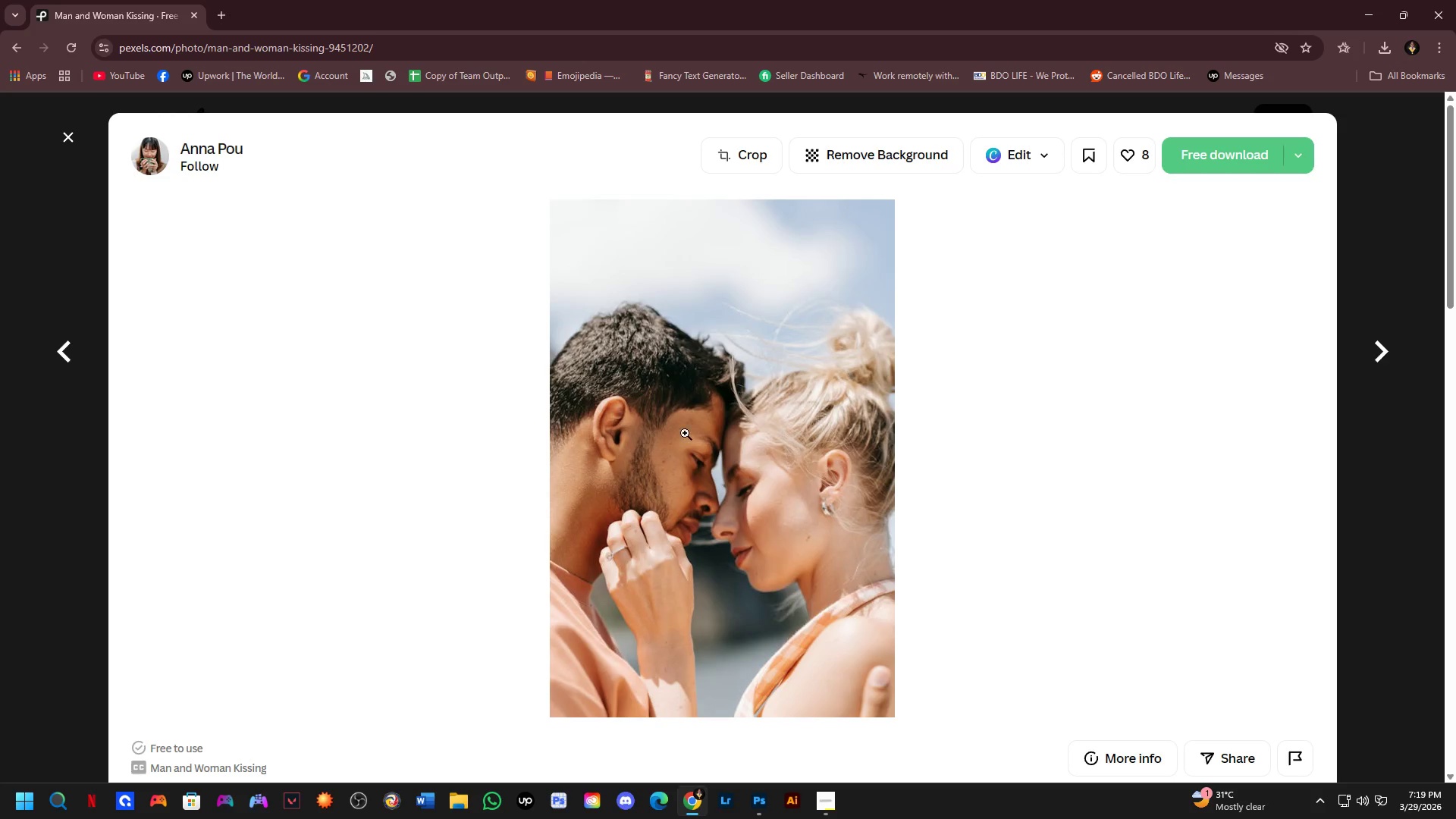 
left_click([696, 453])
 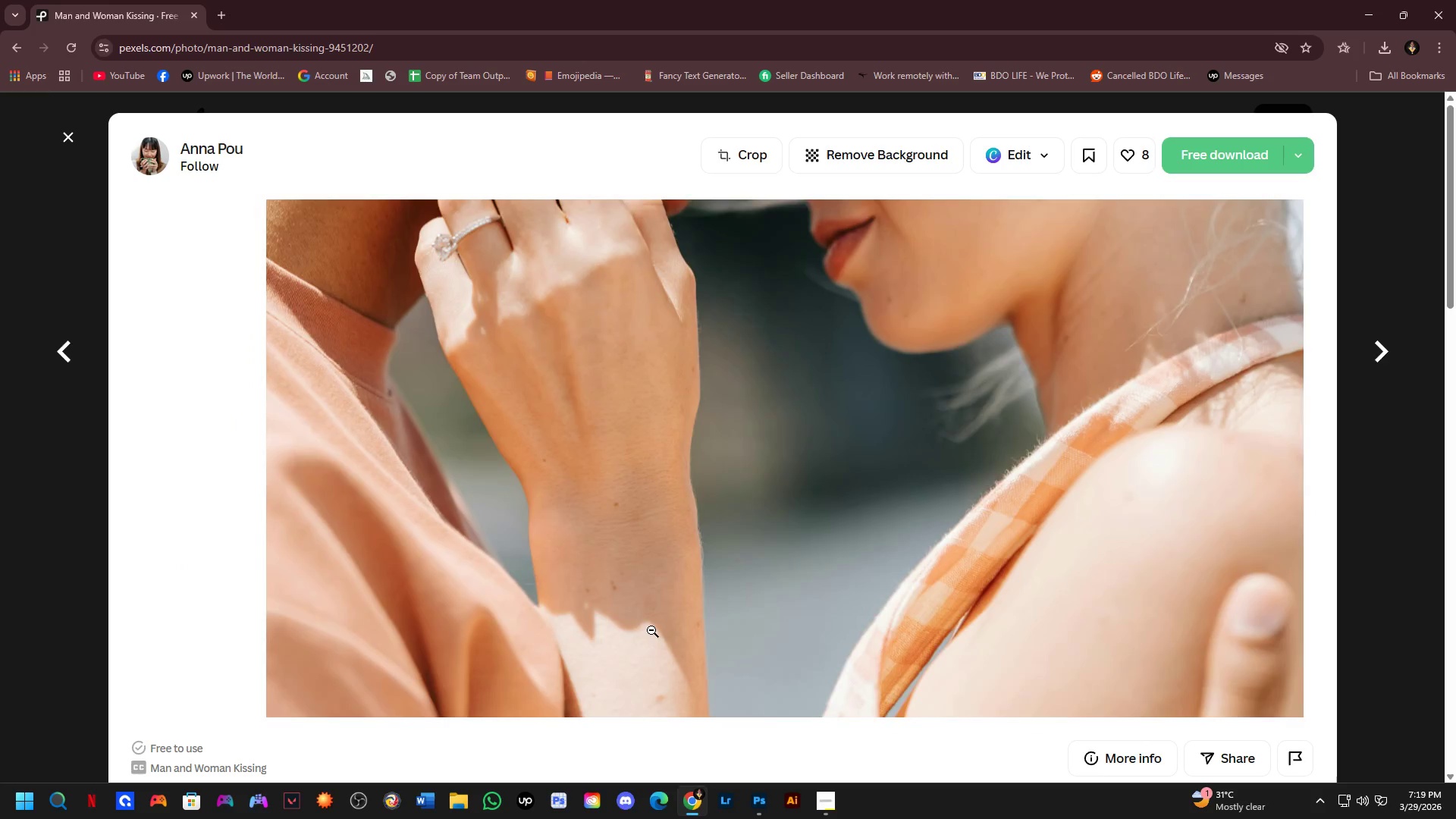 
wait(5.11)
 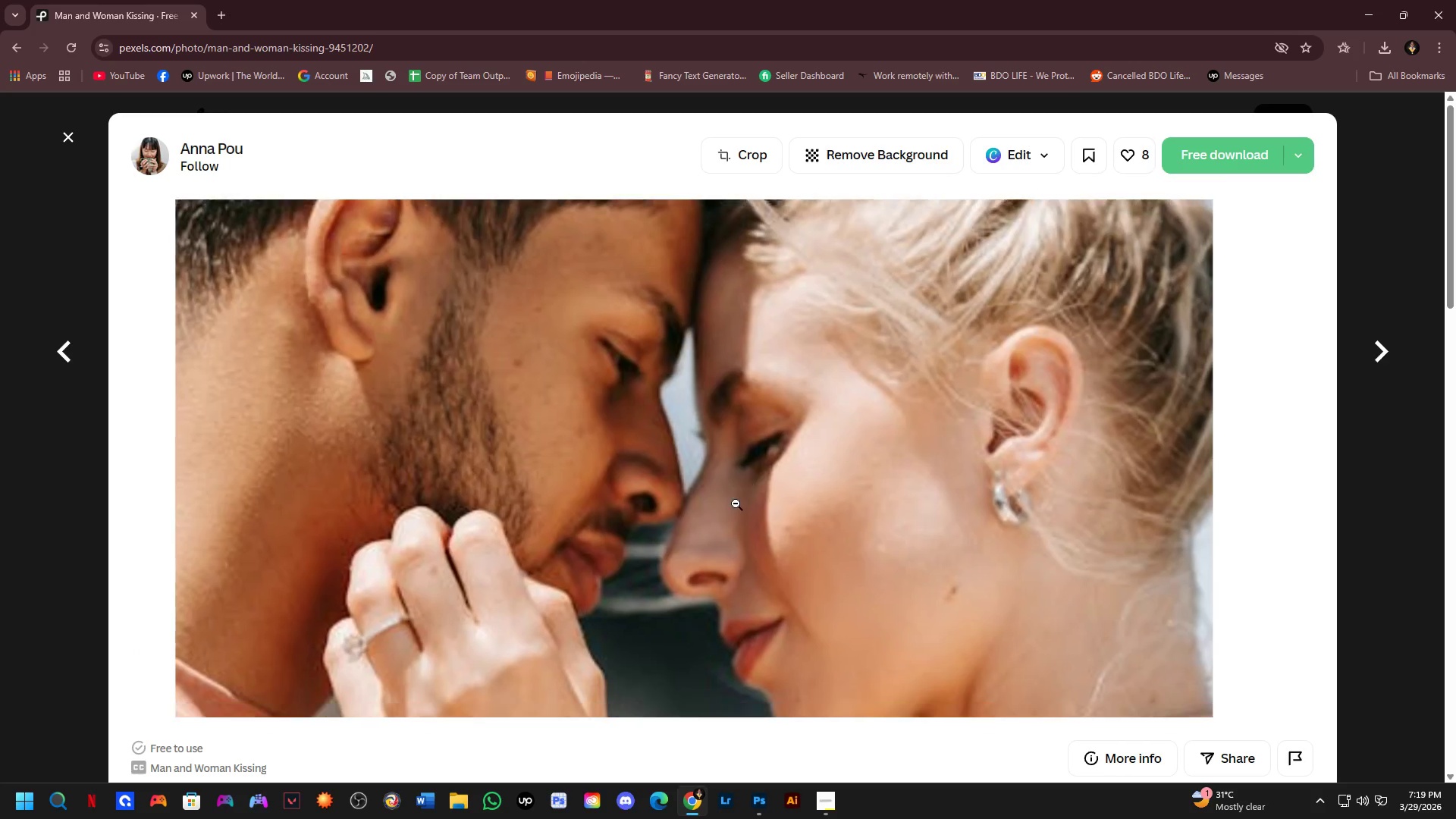 
left_click([686, 513])
 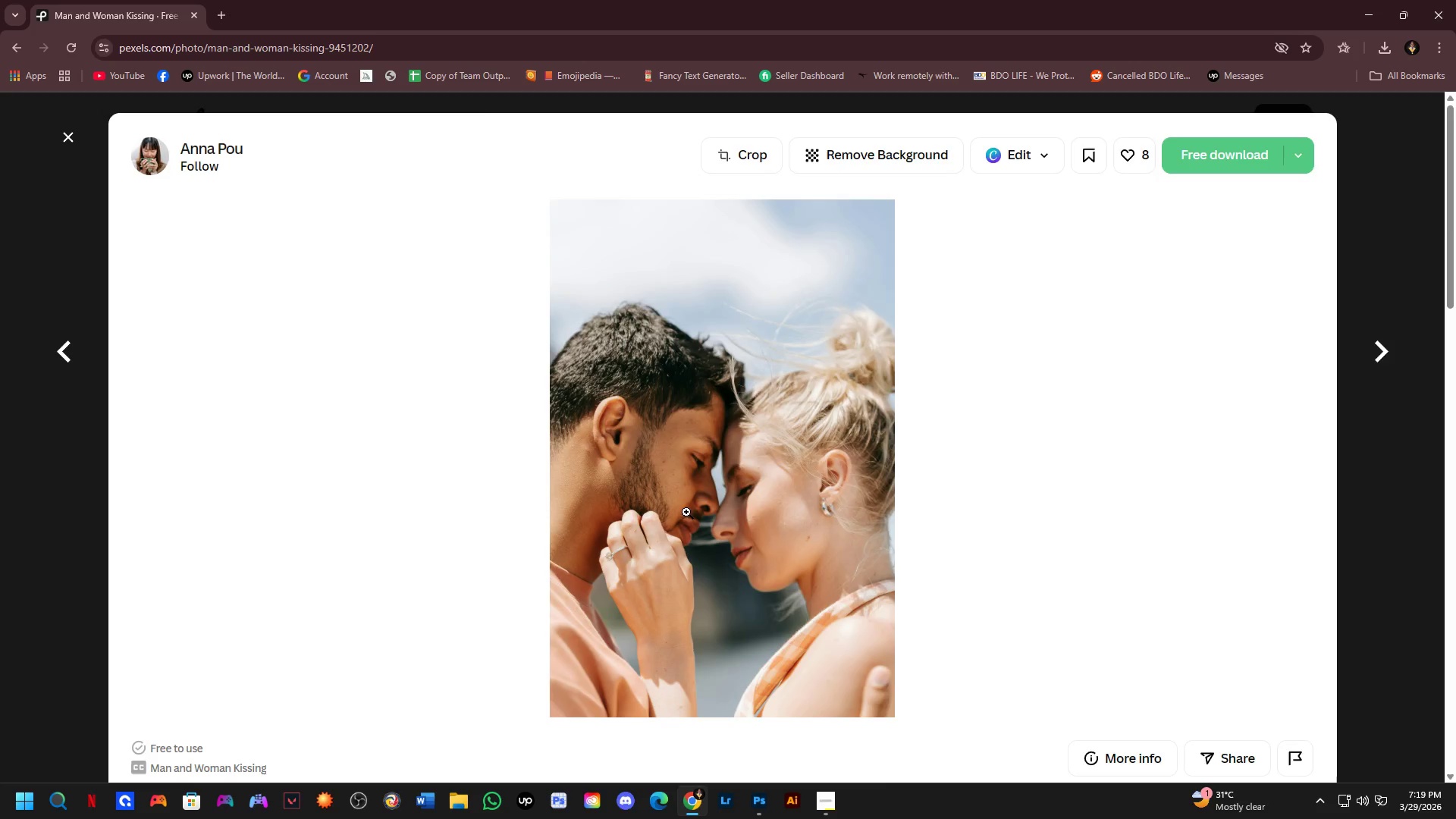 
scroll: coordinate [687, 507], scroll_direction: down, amount: 4.0
 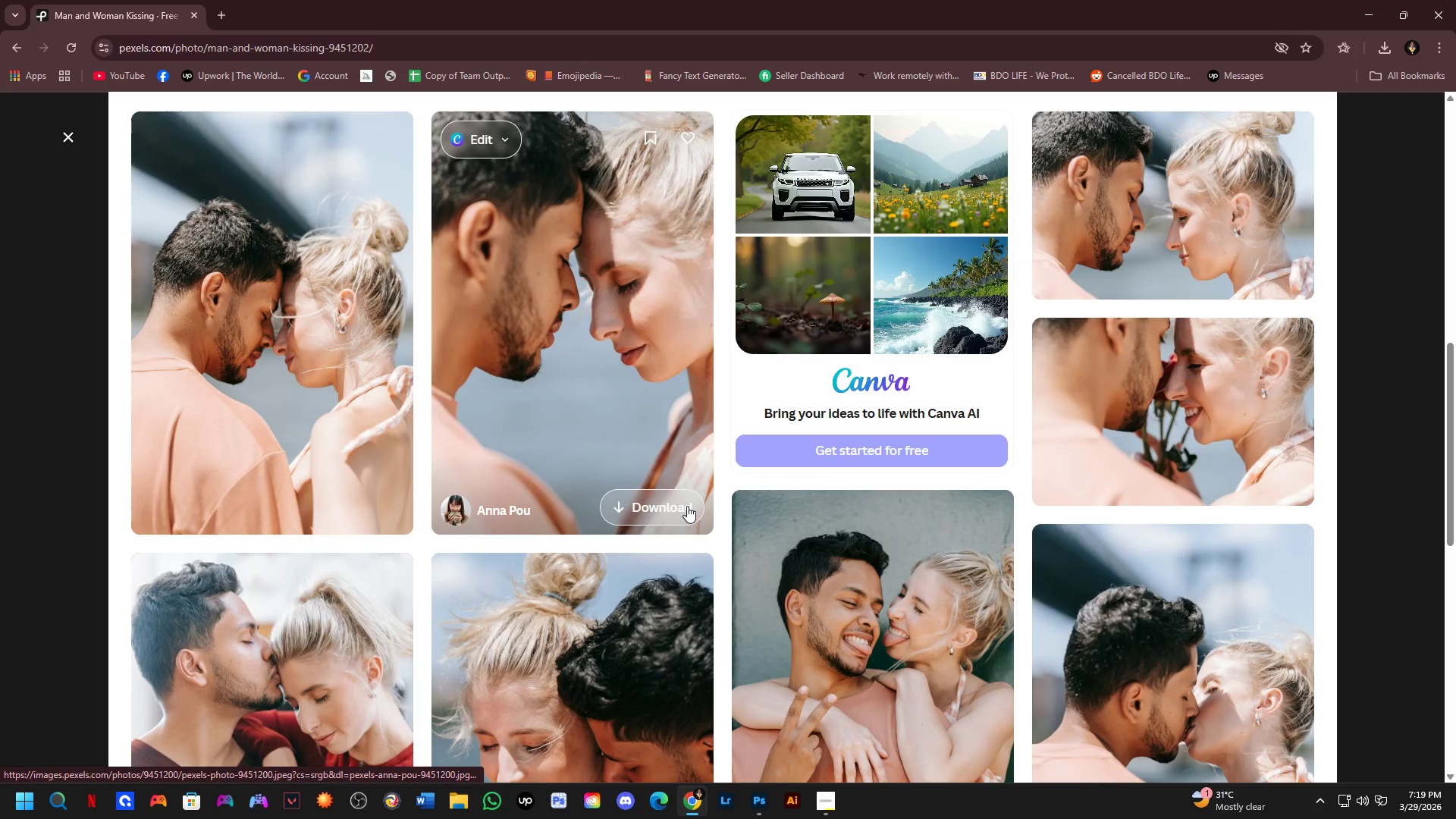 
scroll: coordinate [715, 505], scroll_direction: up, amount: 3.0
 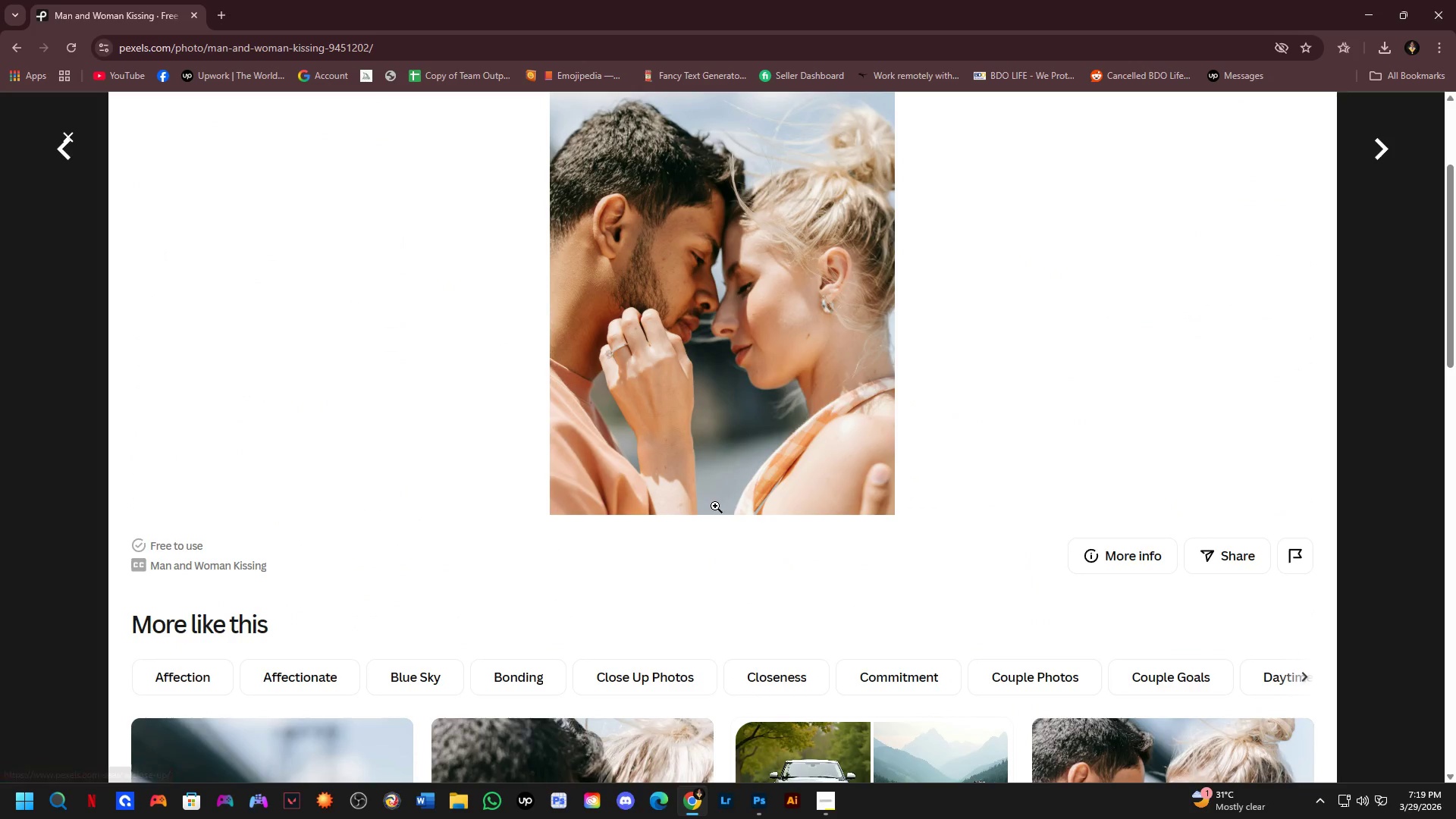 
scroll: coordinate [754, 418], scroll_direction: down, amount: 16.0
 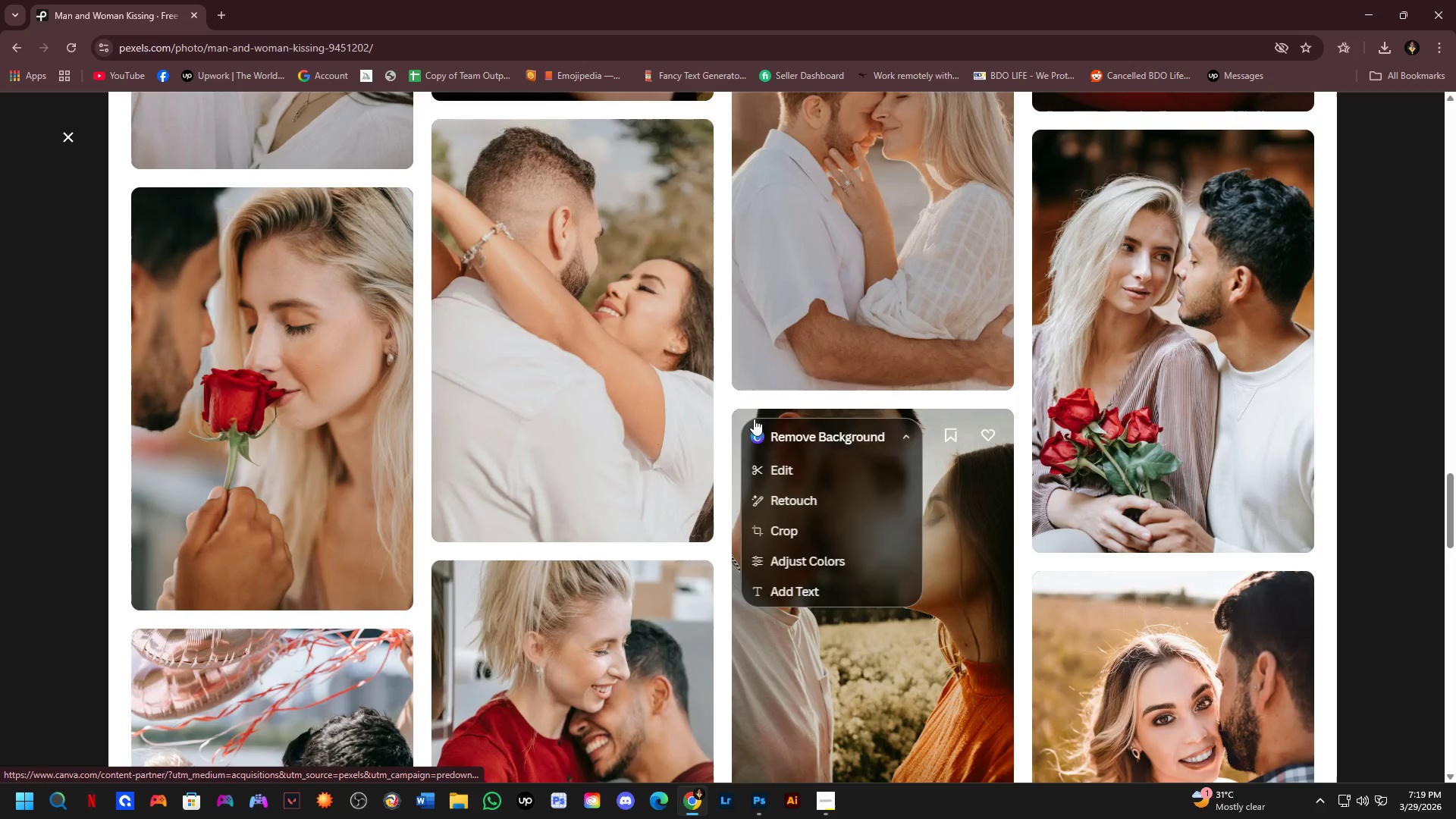 
scroll: coordinate [871, 539], scroll_direction: down, amount: 7.0
 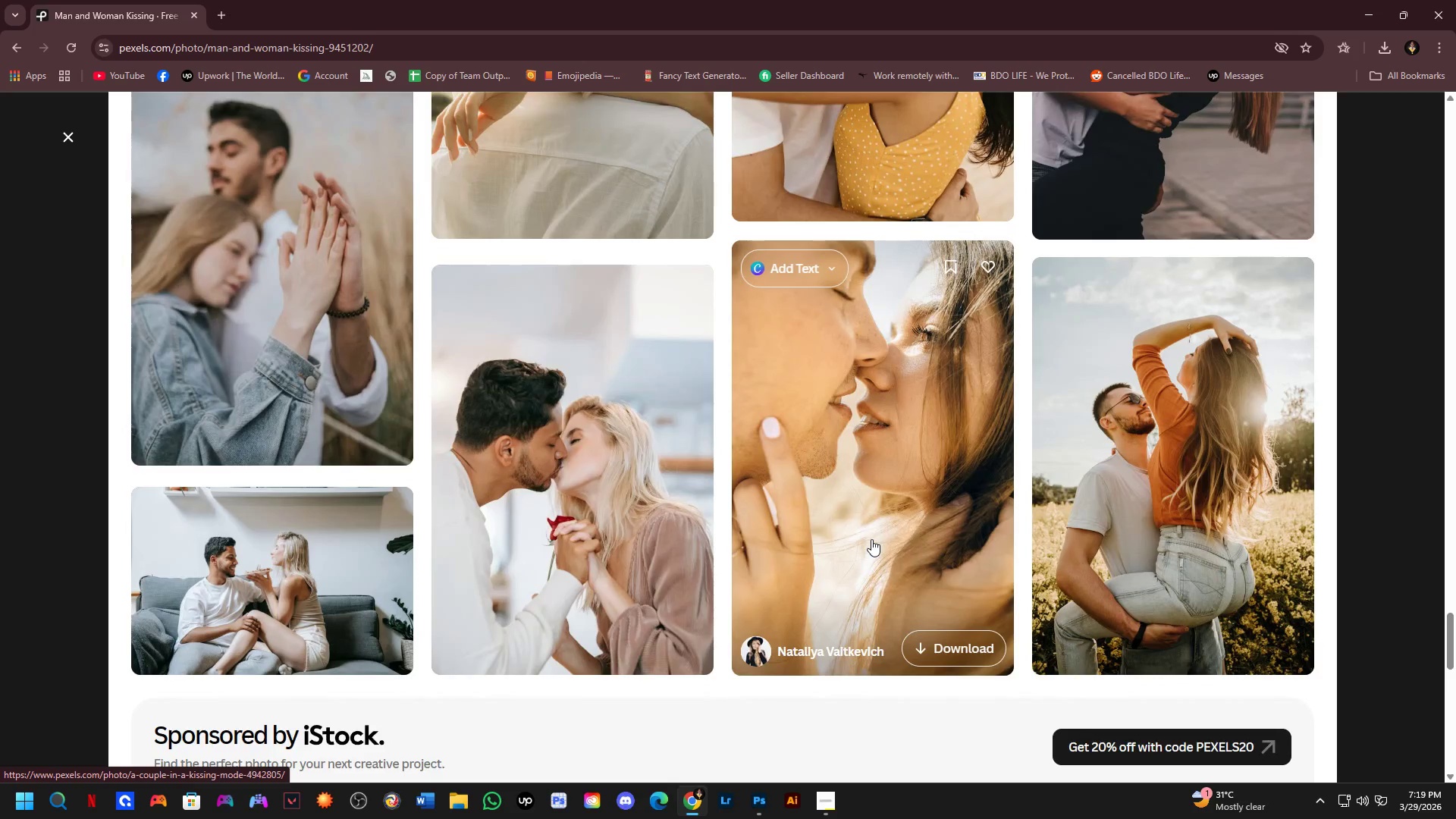 
scroll: coordinate [789, 576], scroll_direction: up, amount: 19.0
 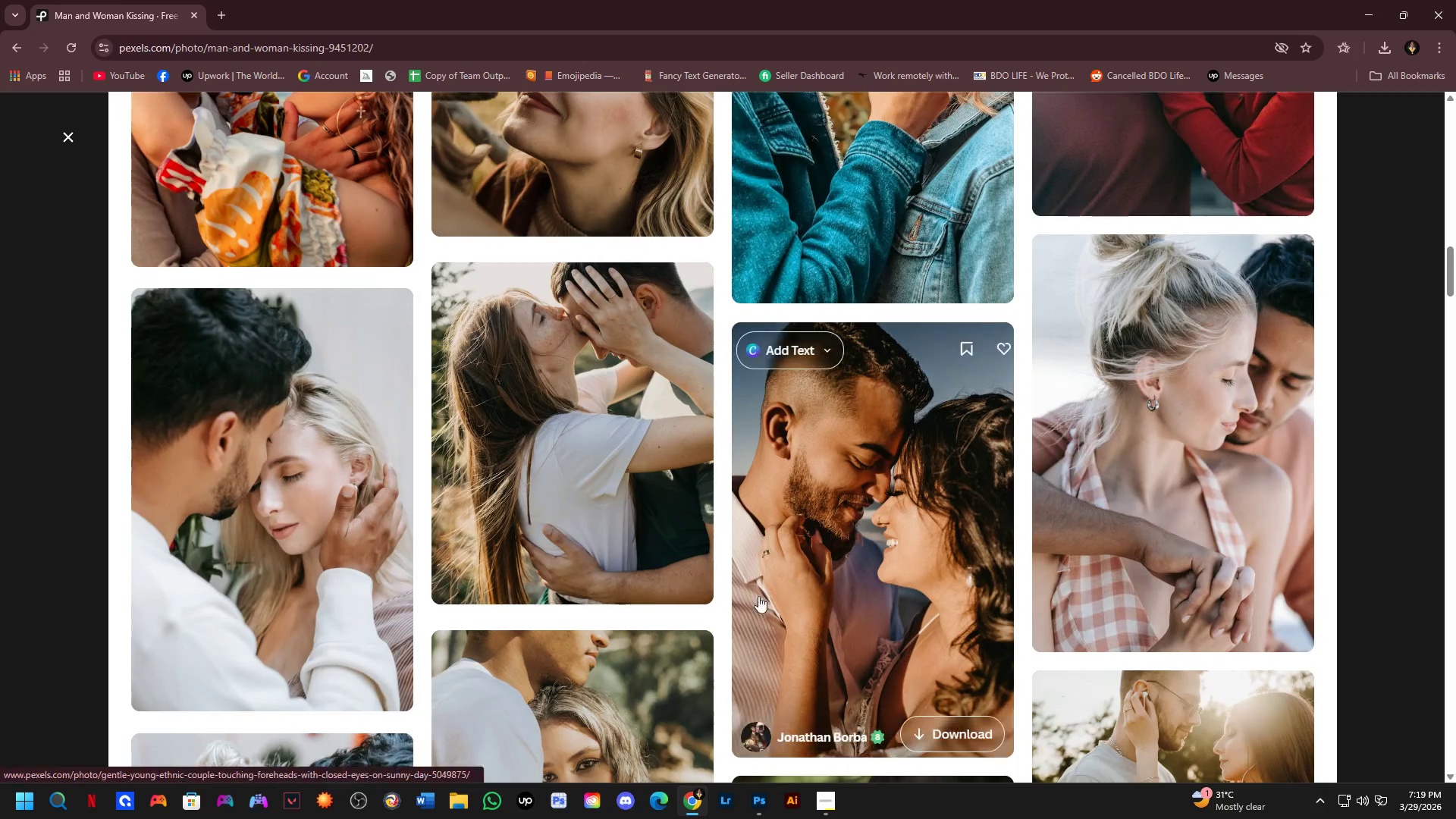 
scroll: coordinate [657, 620], scroll_direction: down, amount: 1.0
 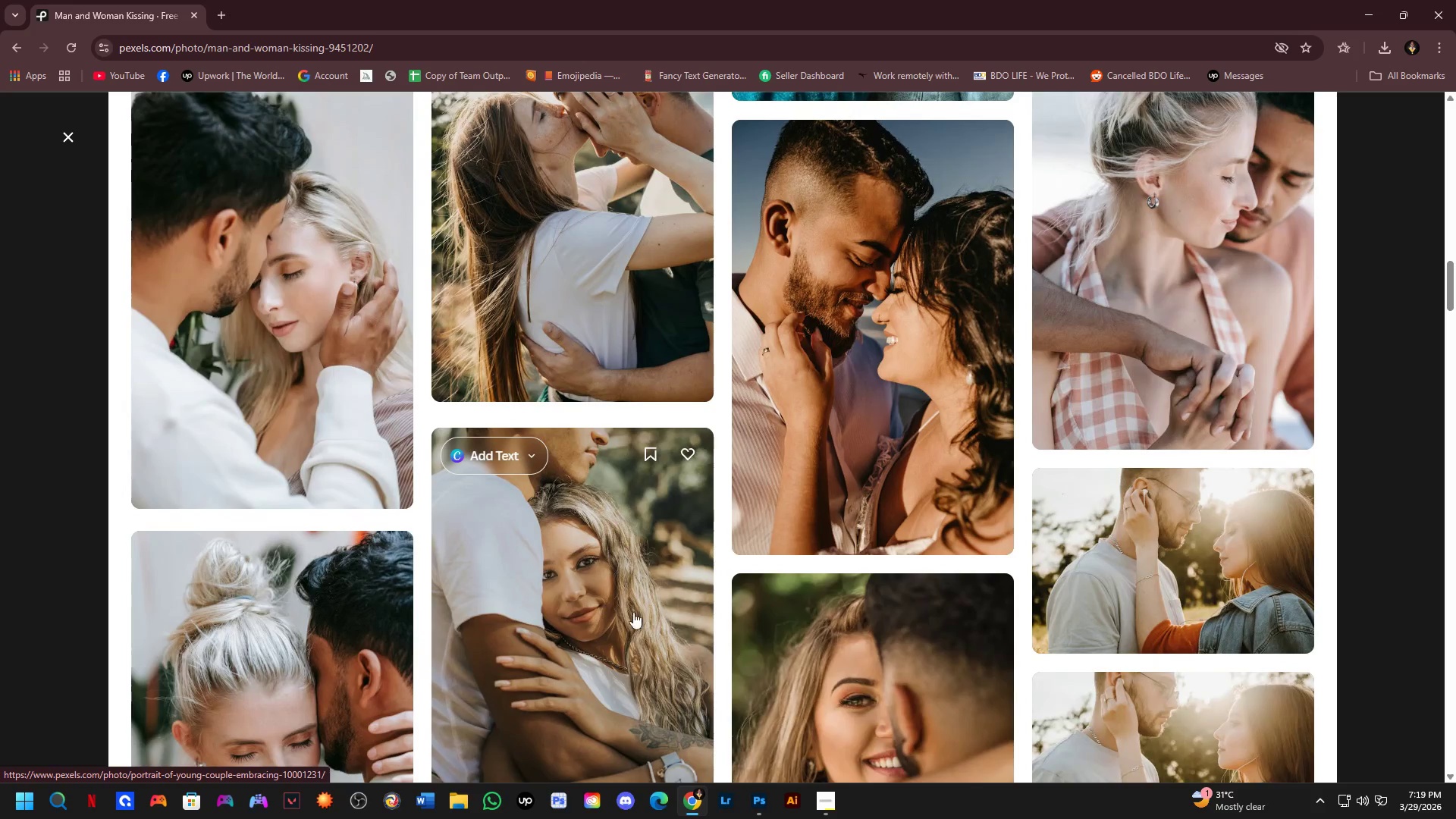 
left_click([624, 597])
 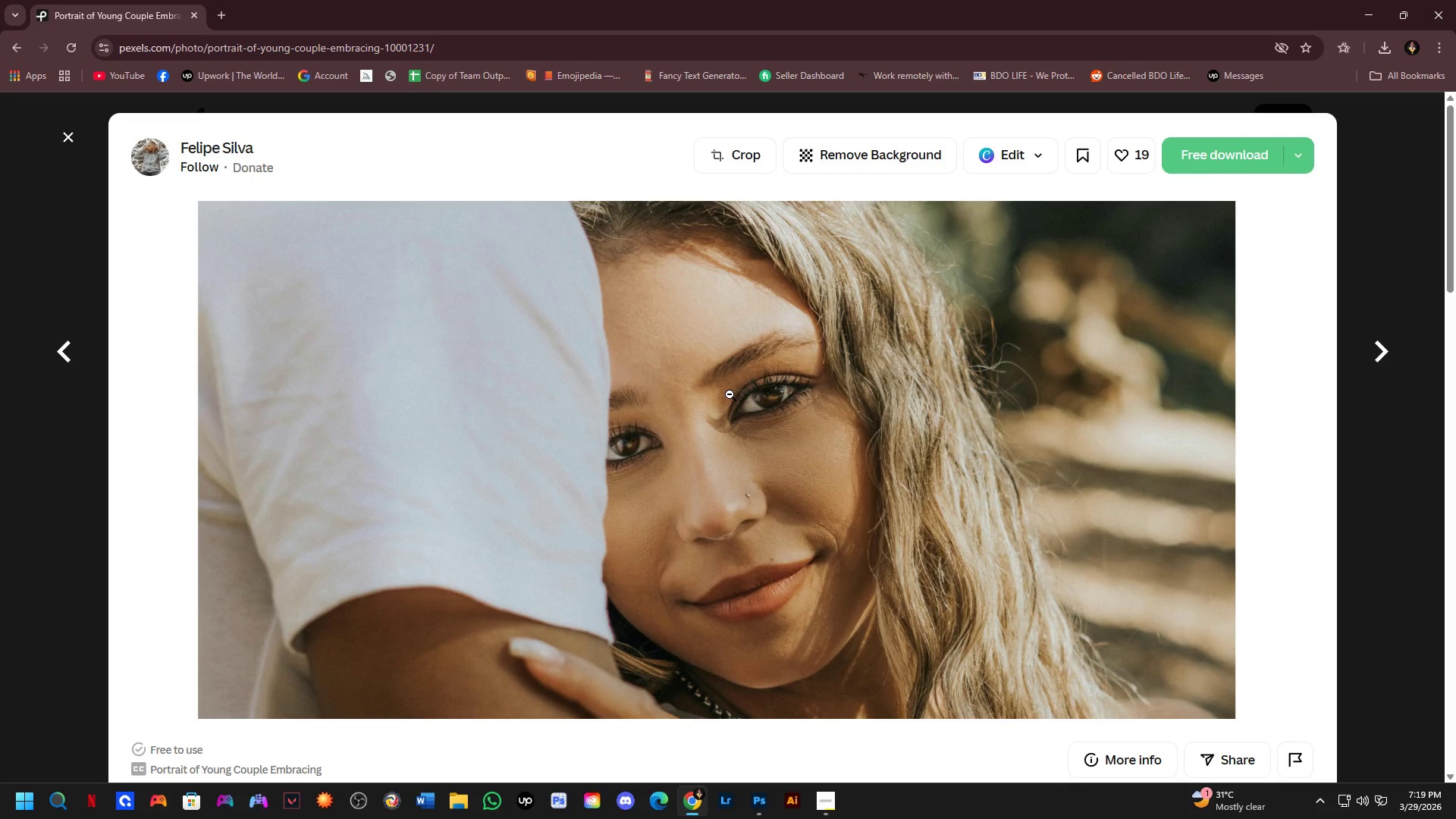 
left_click([1173, 172])
 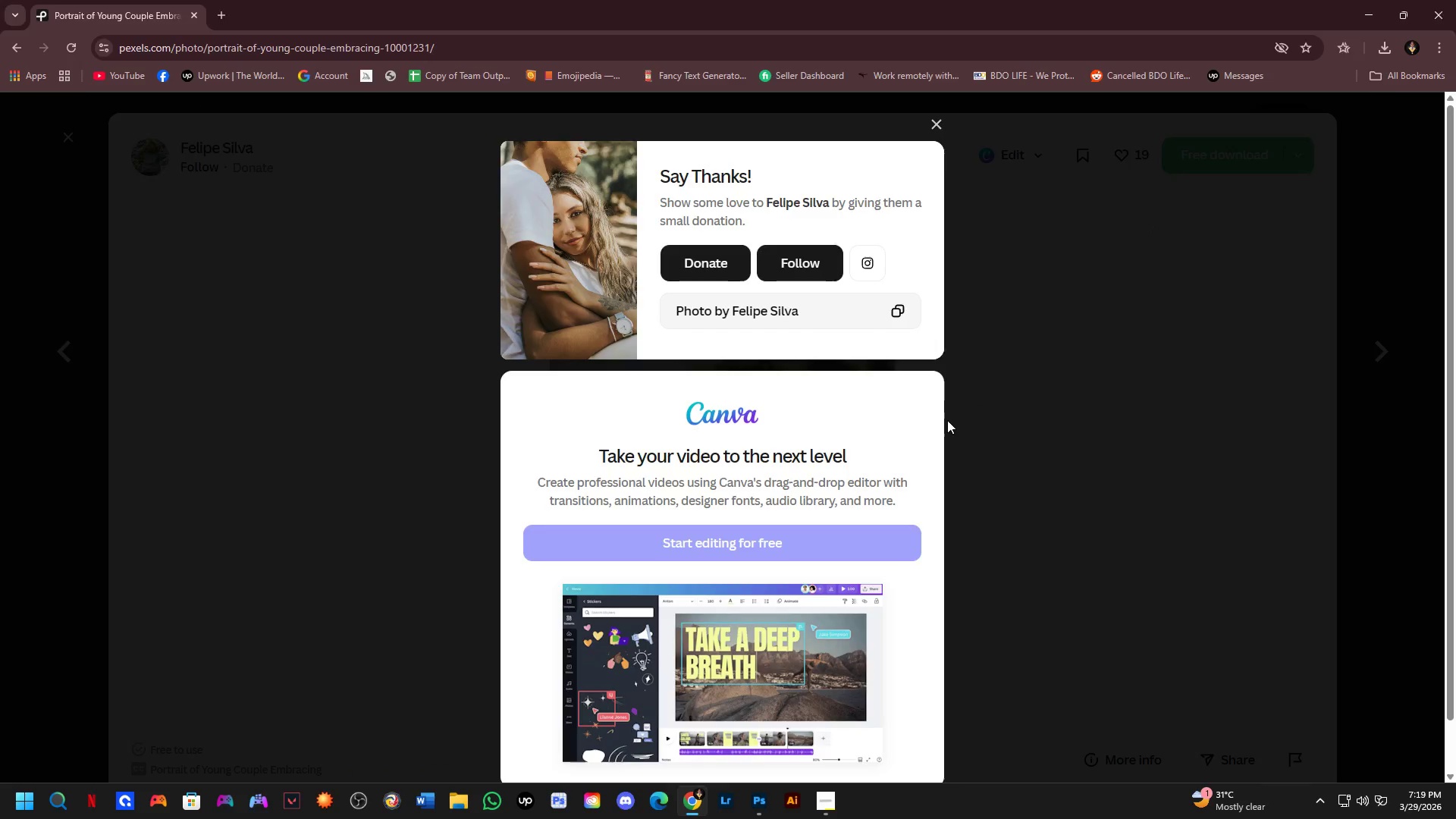 
key(NumpadEnter)
 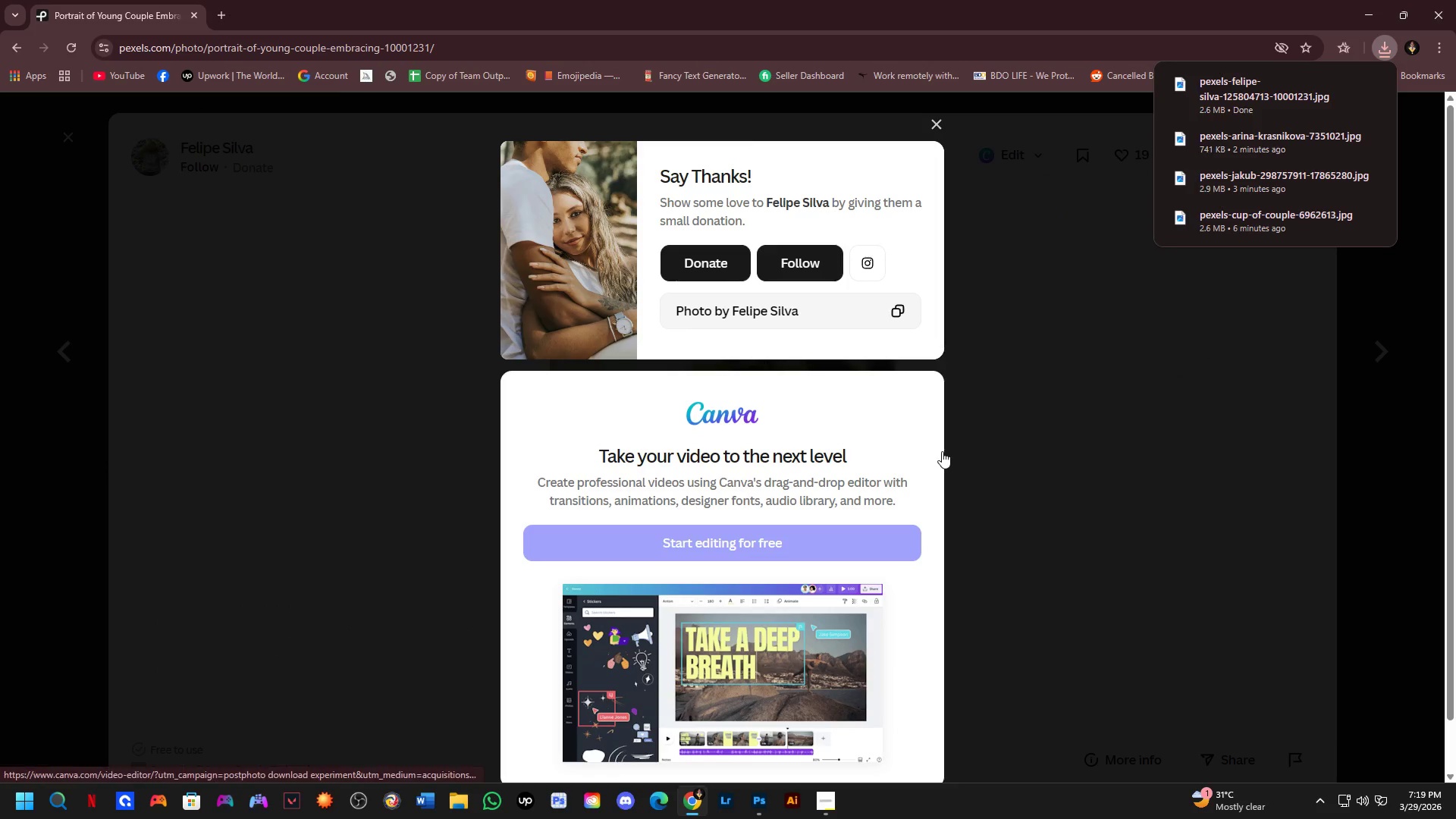 
left_click([938, 124])
 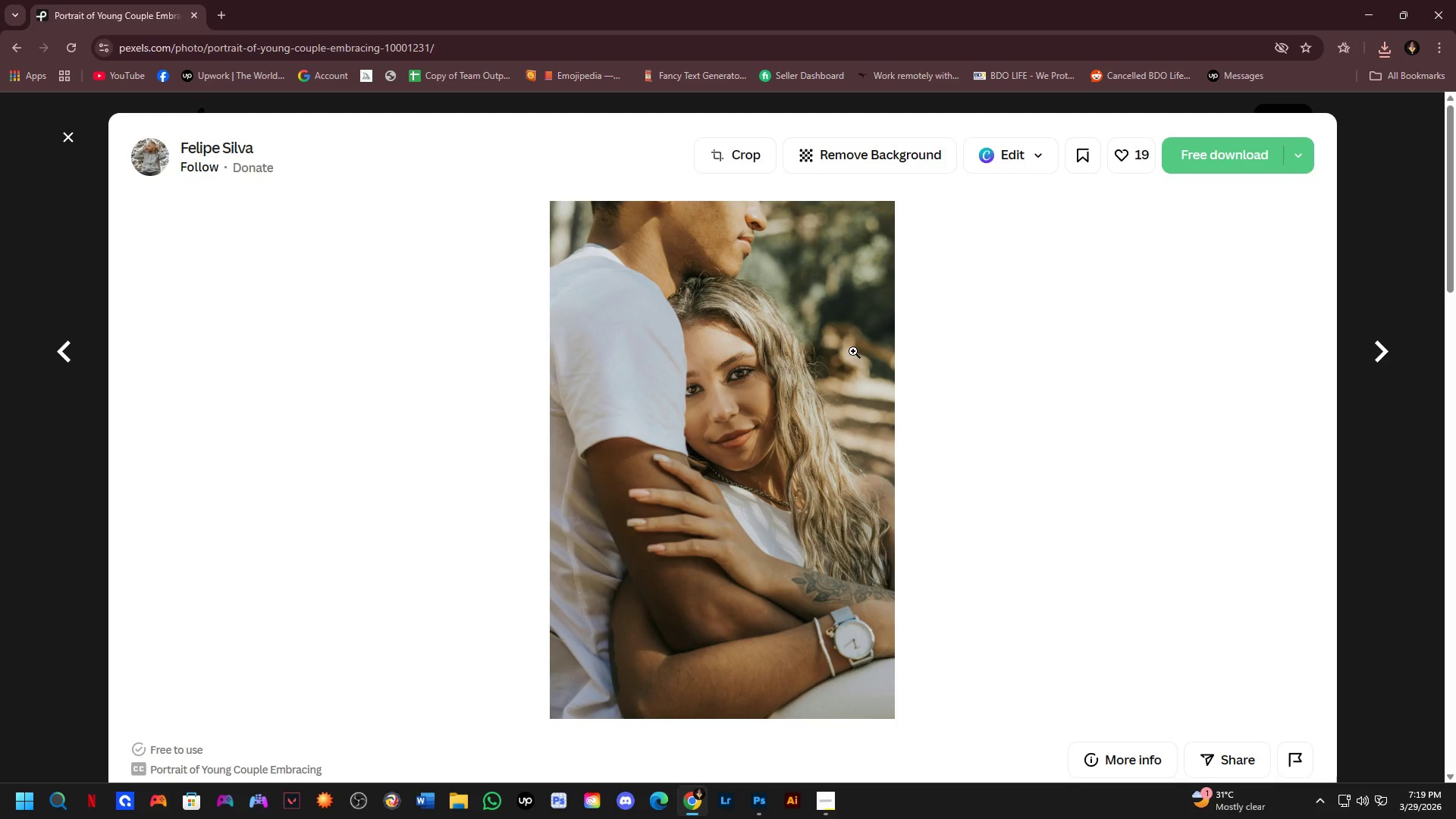 
scroll: coordinate [792, 561], scroll_direction: down, amount: 6.0
 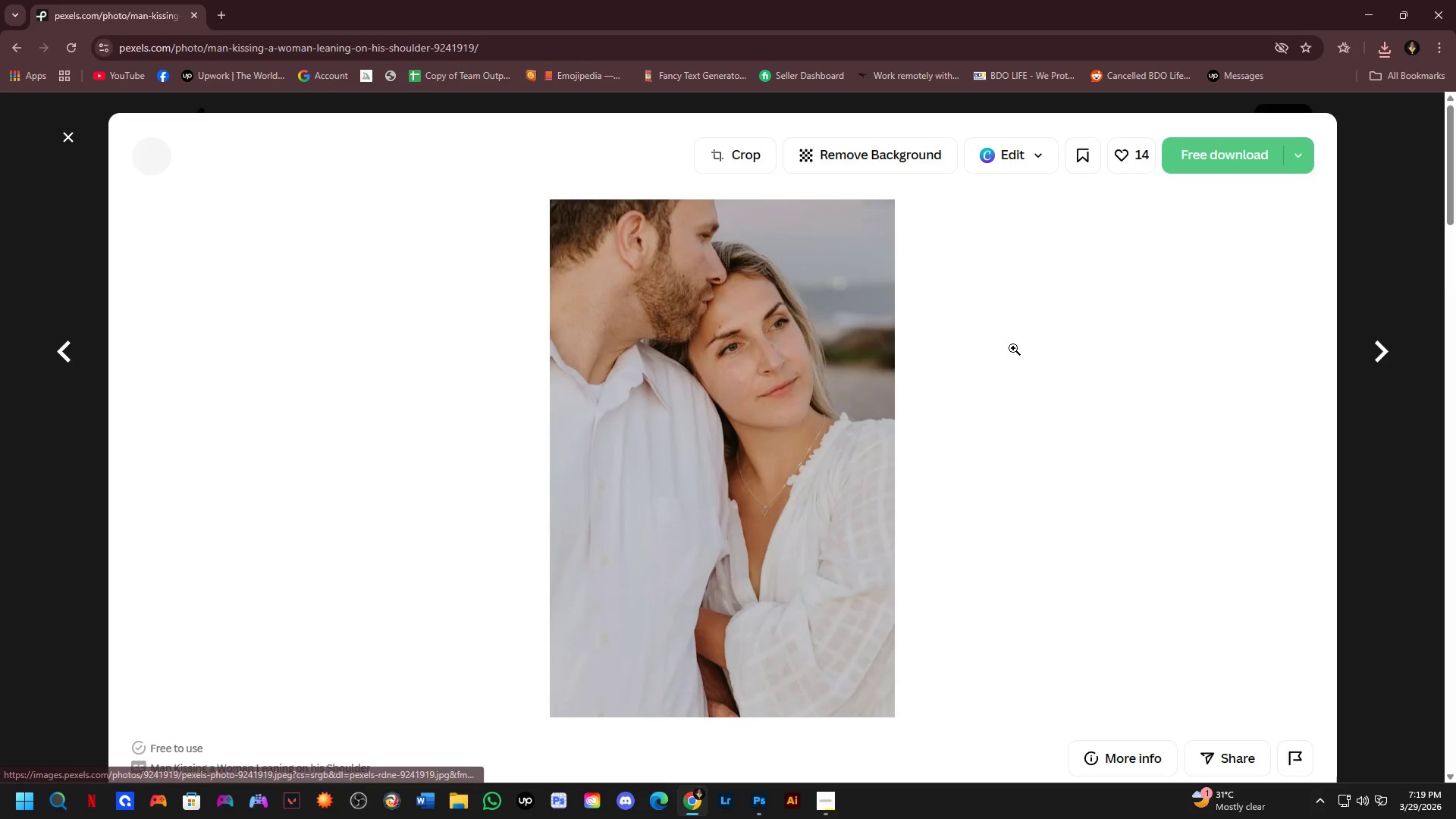 
left_click([758, 353])
 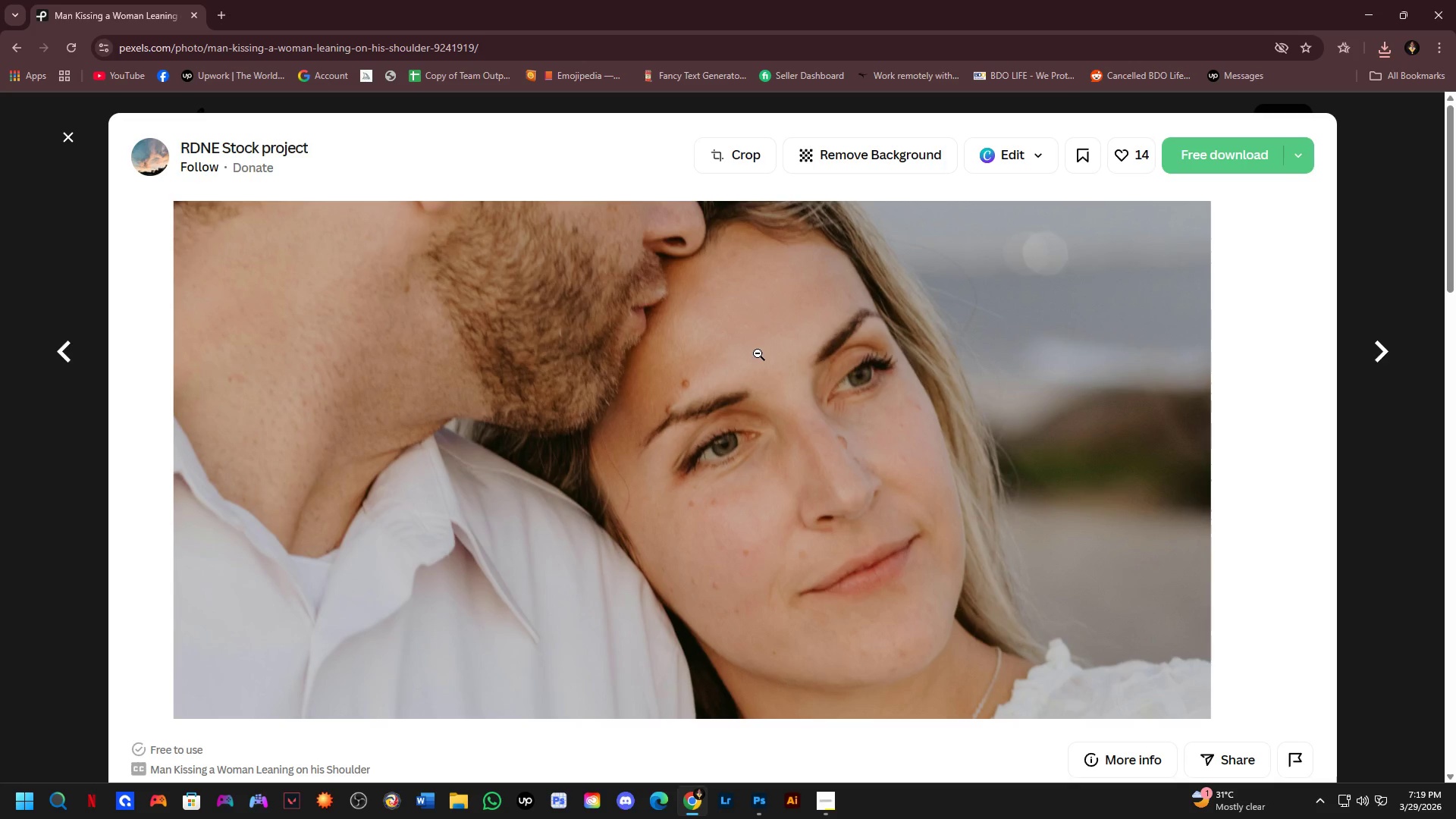 
left_click([758, 353])
 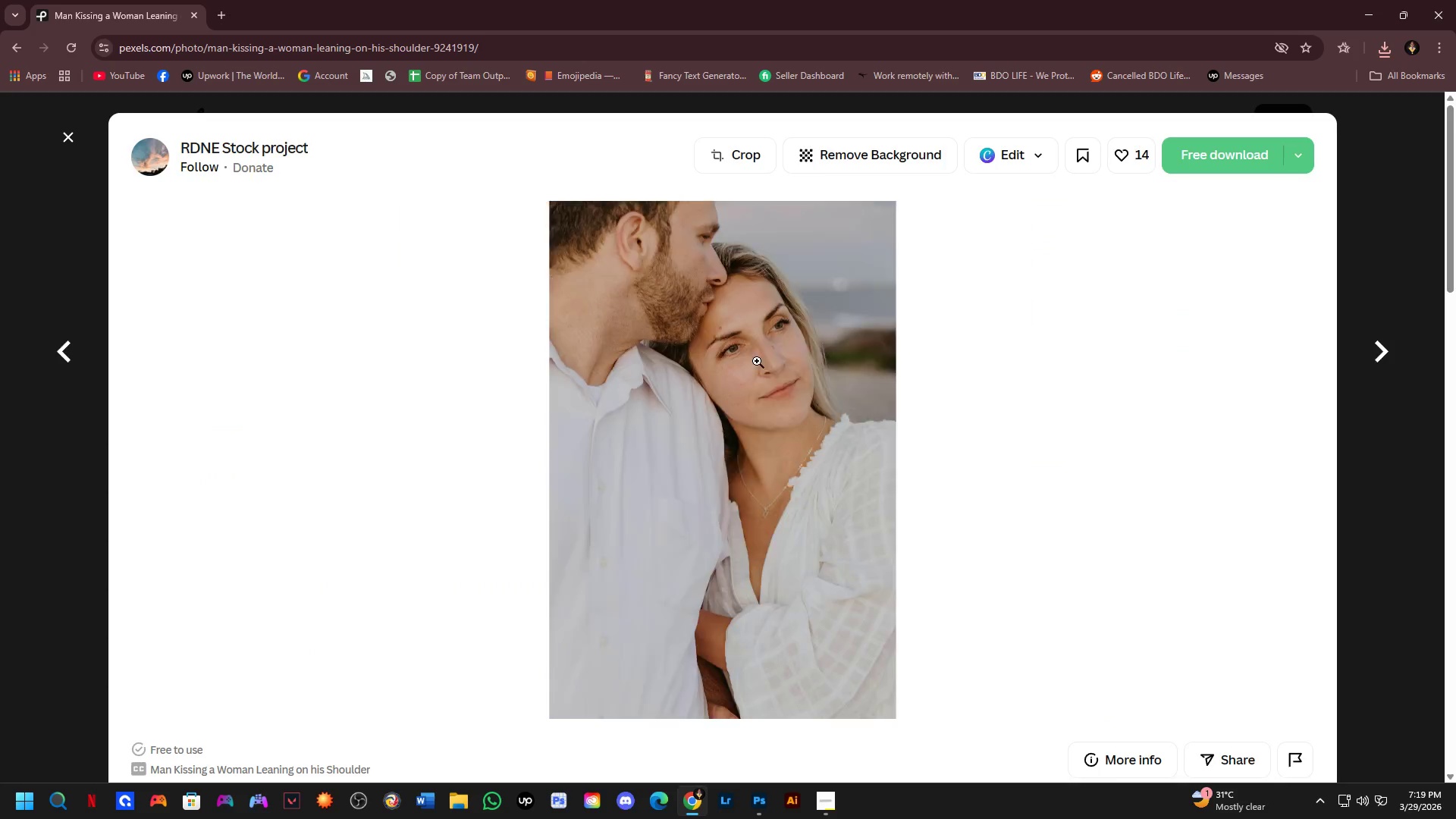 
scroll: coordinate [634, 373], scroll_direction: down, amount: 12.0
 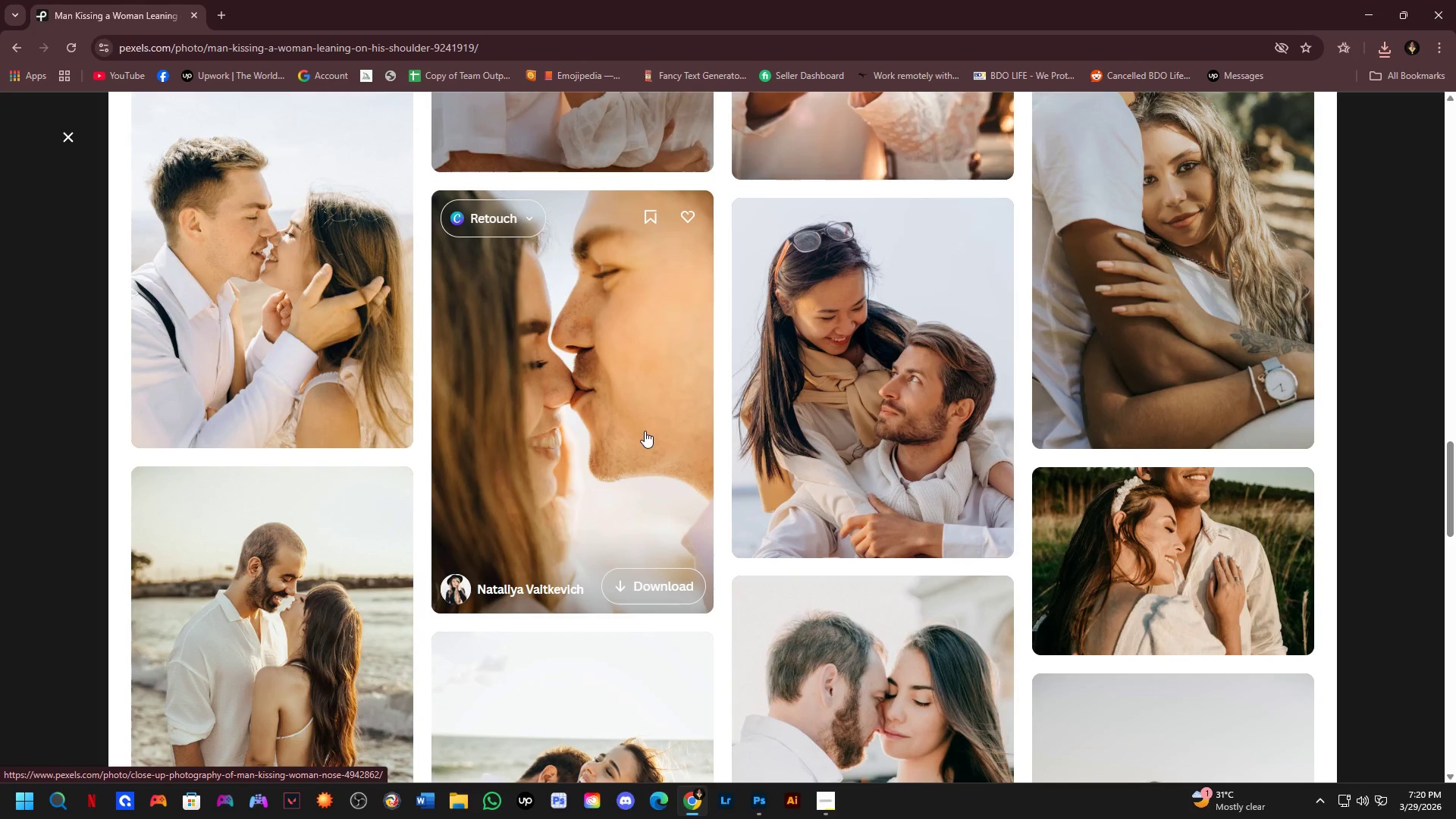 
scroll: coordinate [648, 462], scroll_direction: down, amount: 8.0
 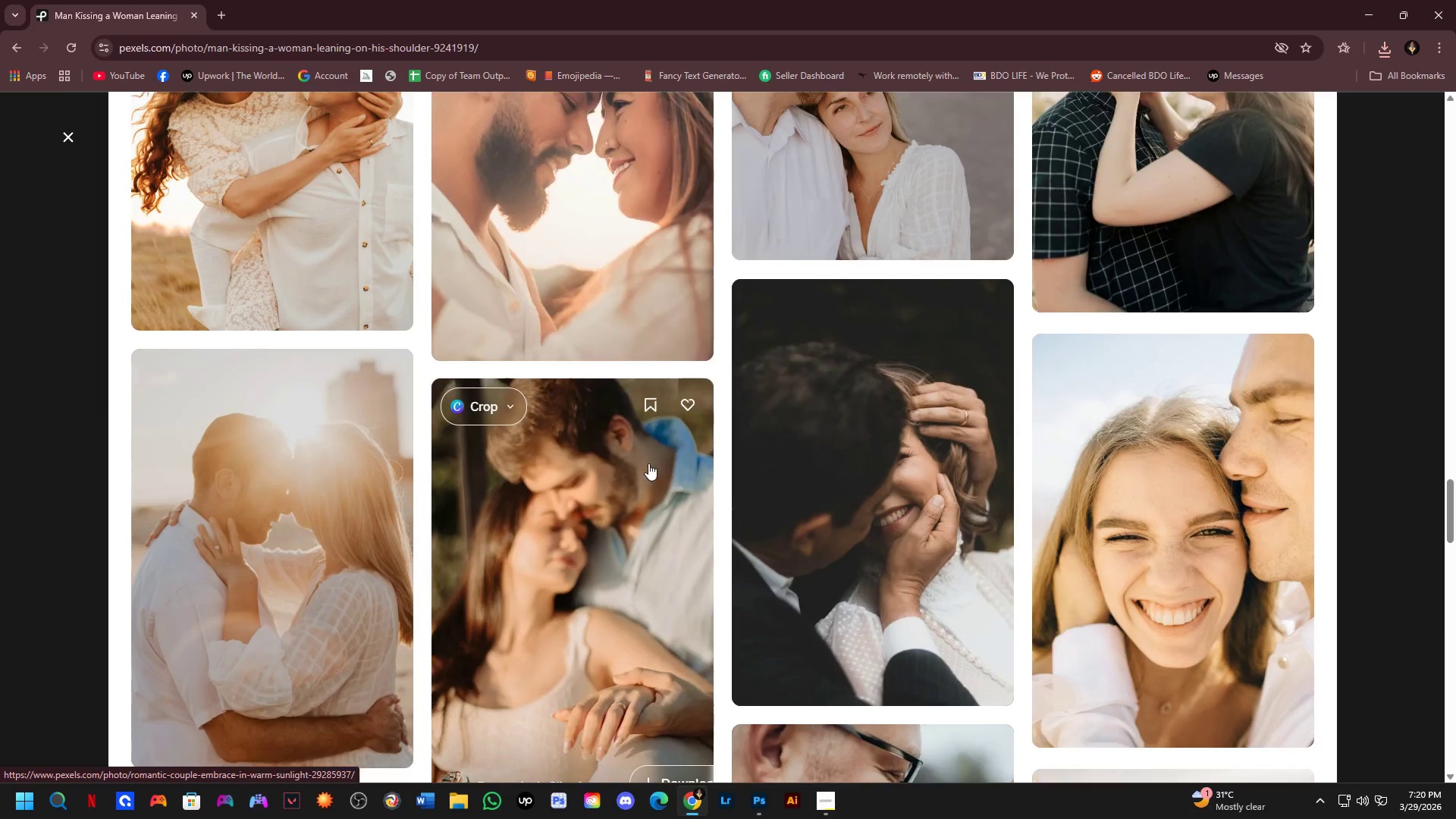 
scroll: coordinate [885, 336], scroll_direction: down, amount: 9.0
 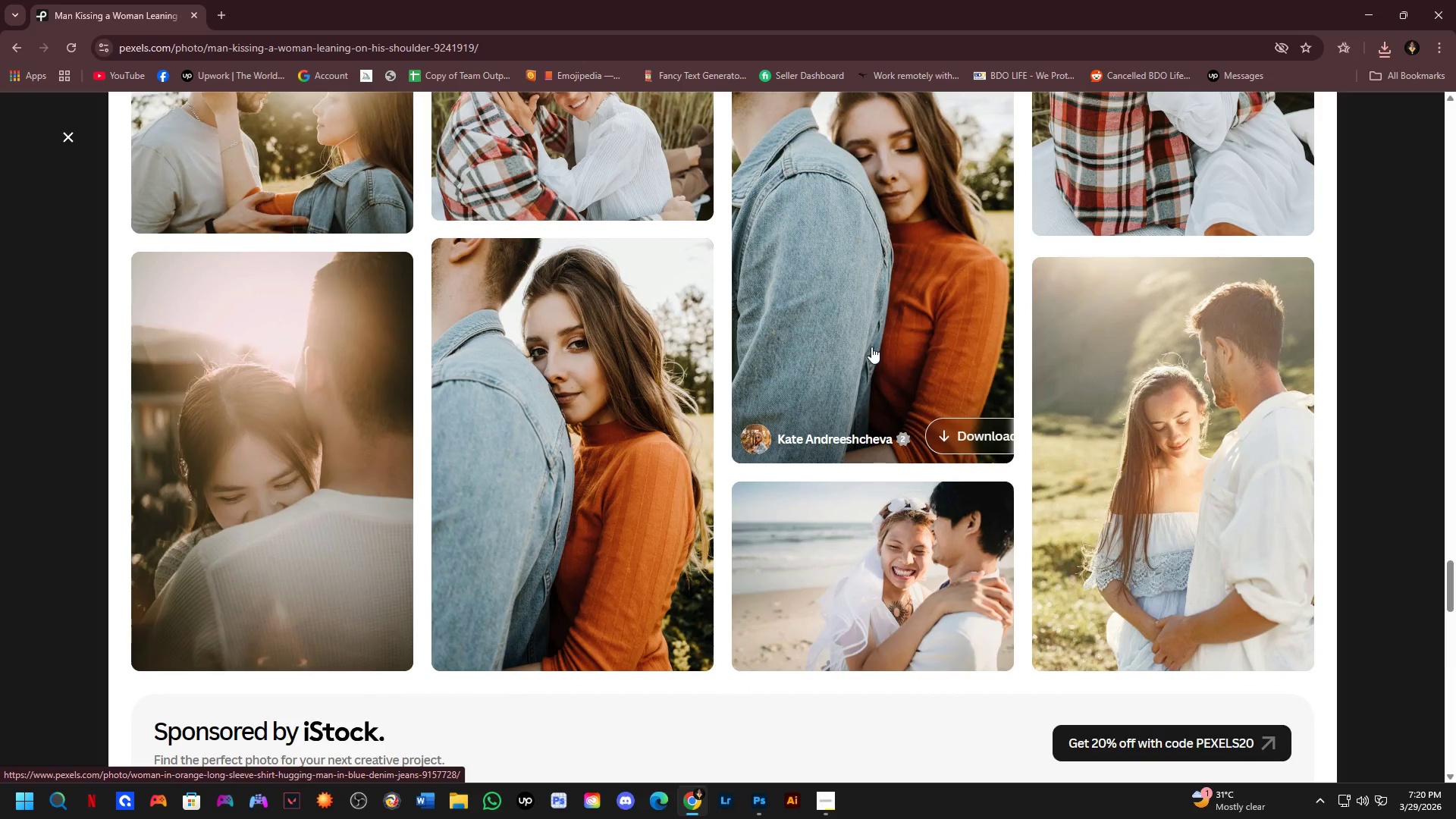 
scroll: coordinate [871, 347], scroll_direction: up, amount: 1.0
 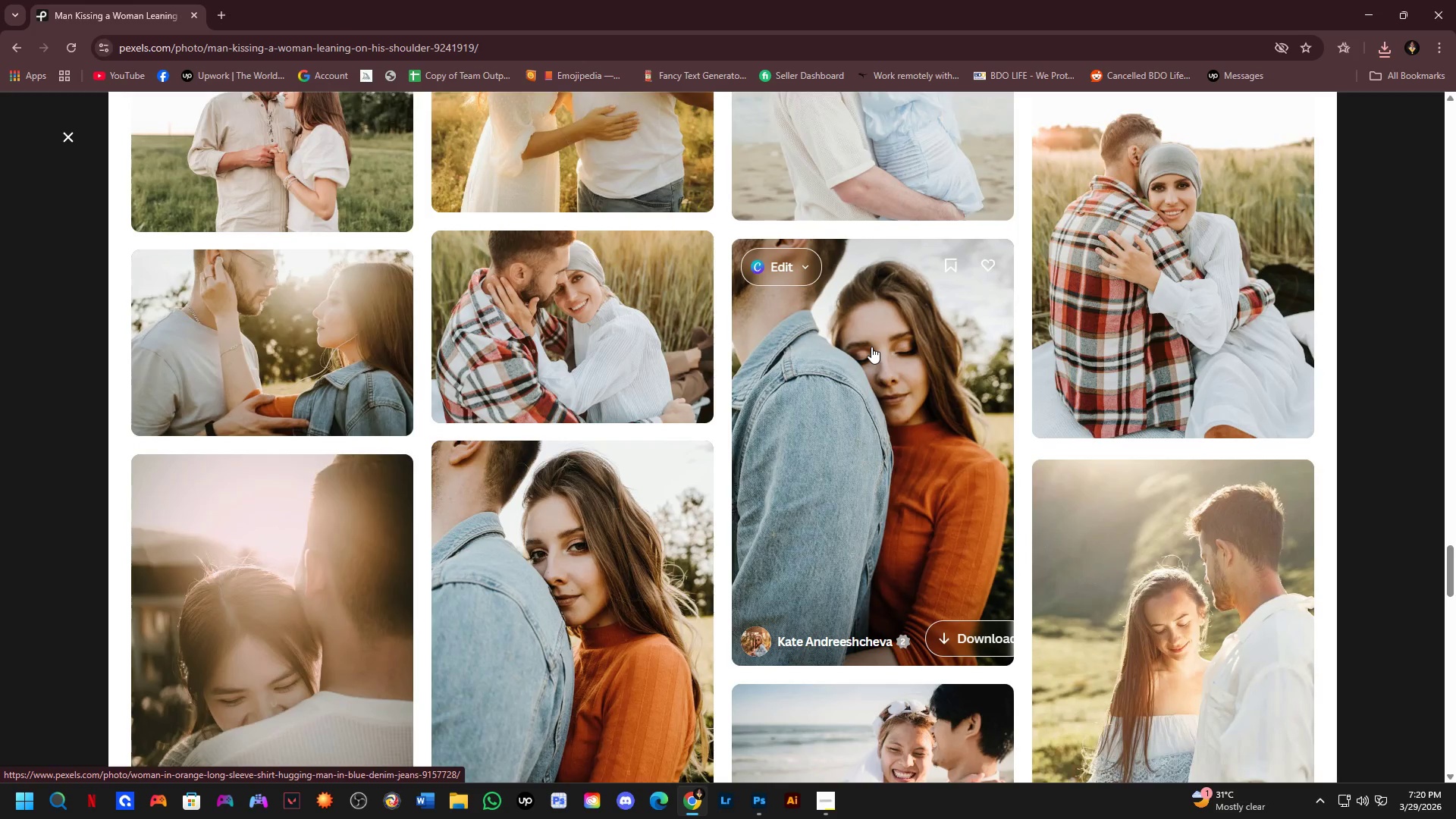 
scroll: coordinate [868, 355], scroll_direction: down, amount: 8.0
 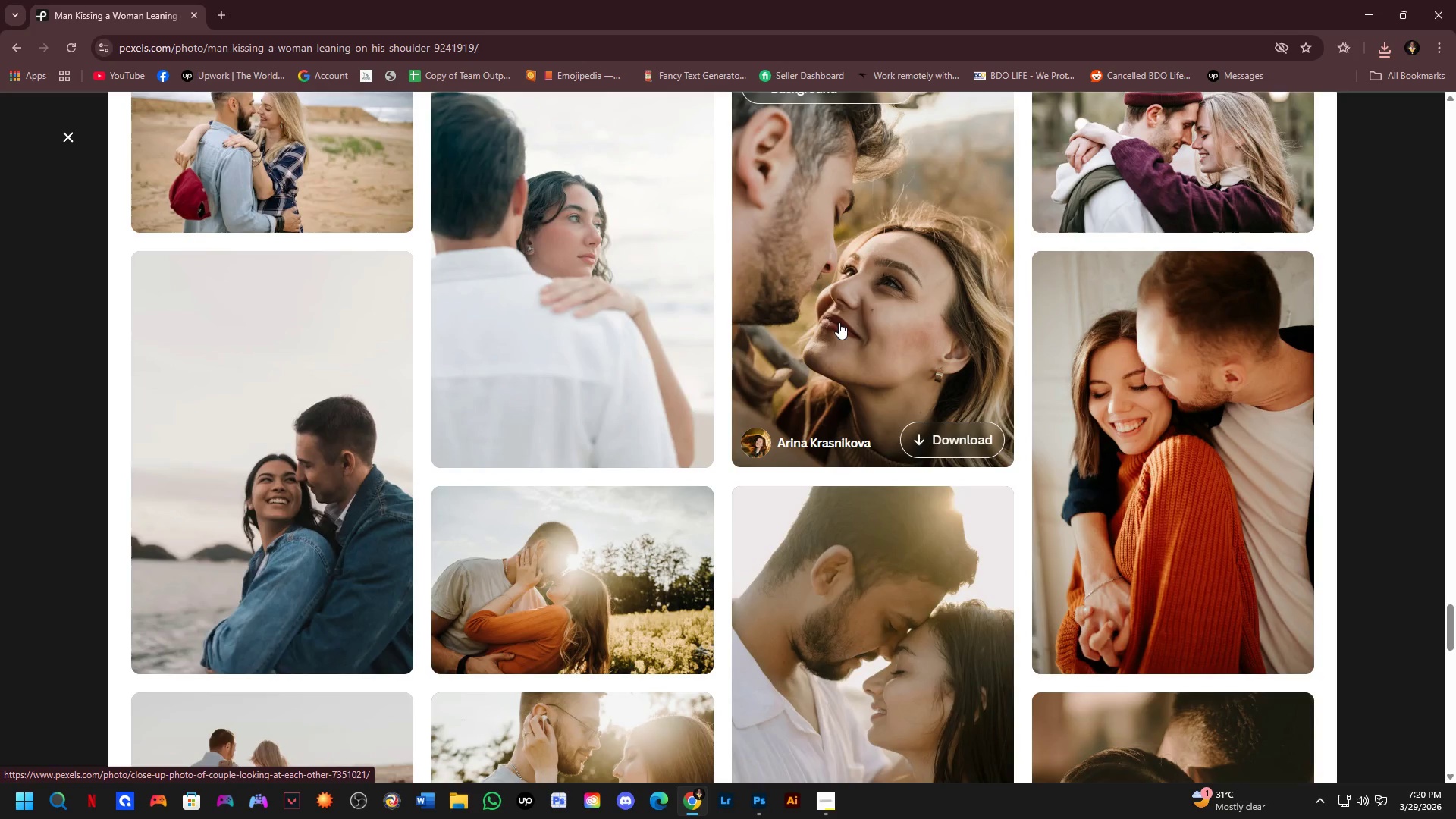 
wait(12.21)
 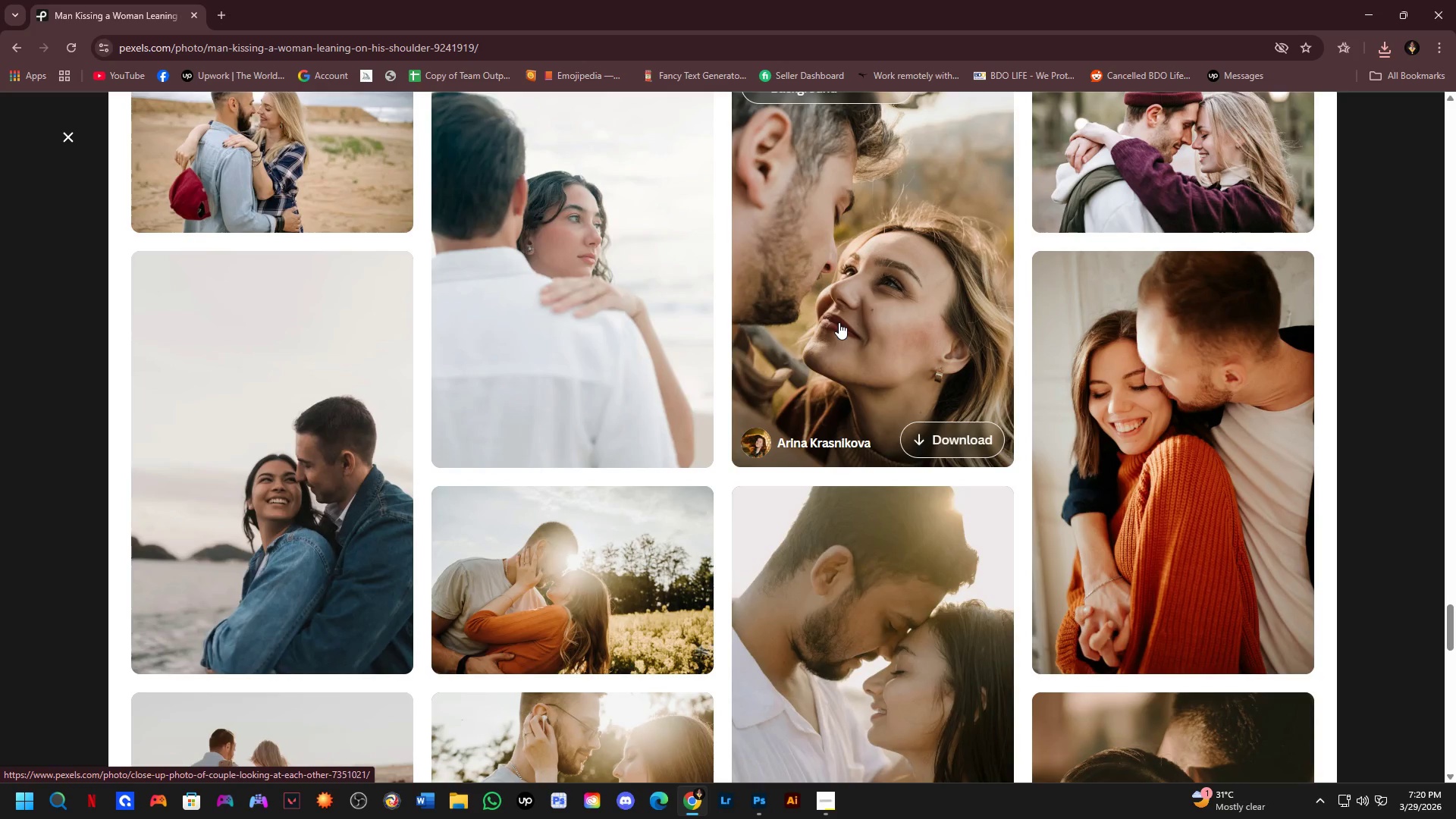 
scroll: coordinate [557, 510], scroll_direction: down, amount: 2.0
 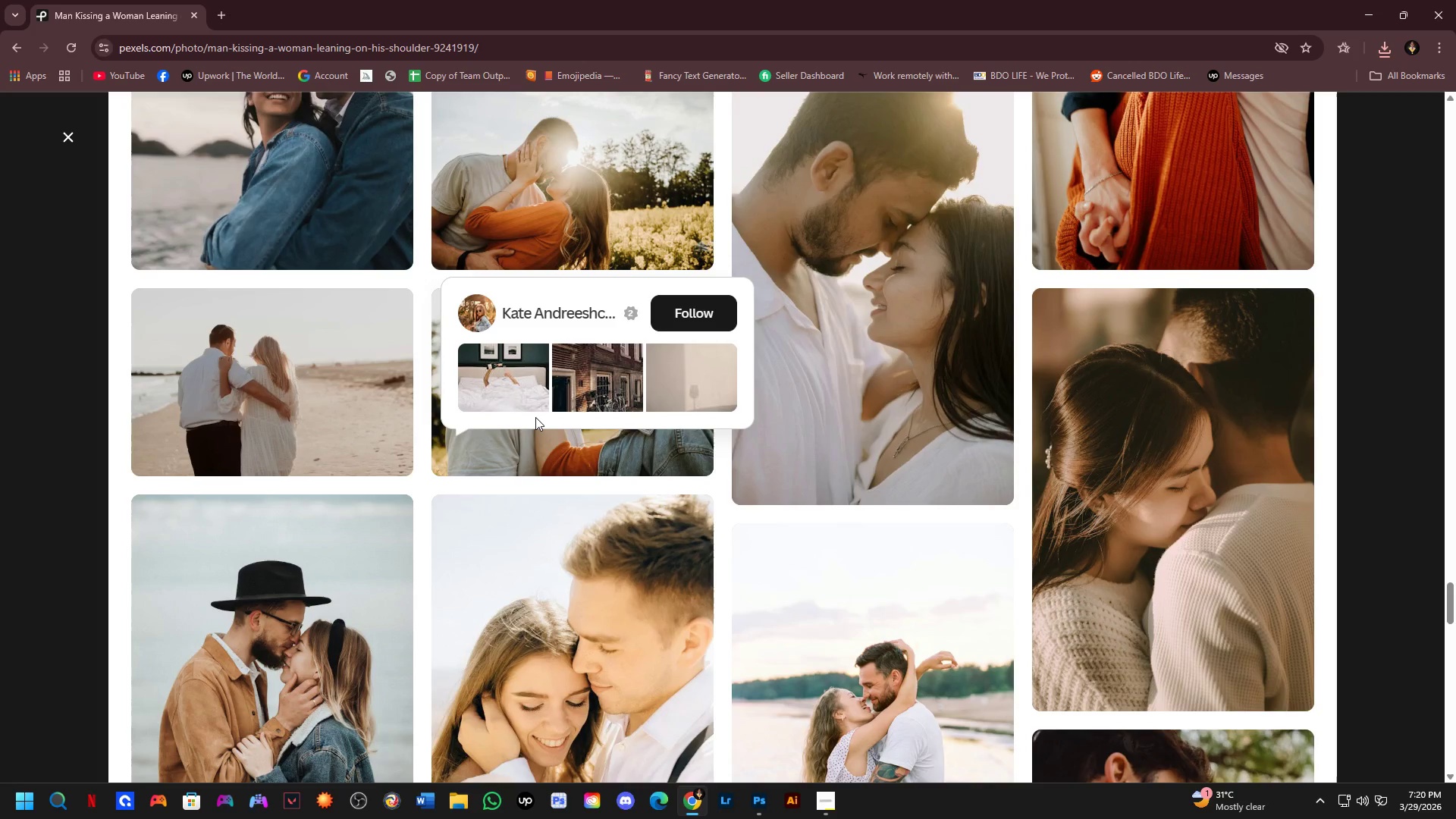 
key(Alt+AltLeft)
 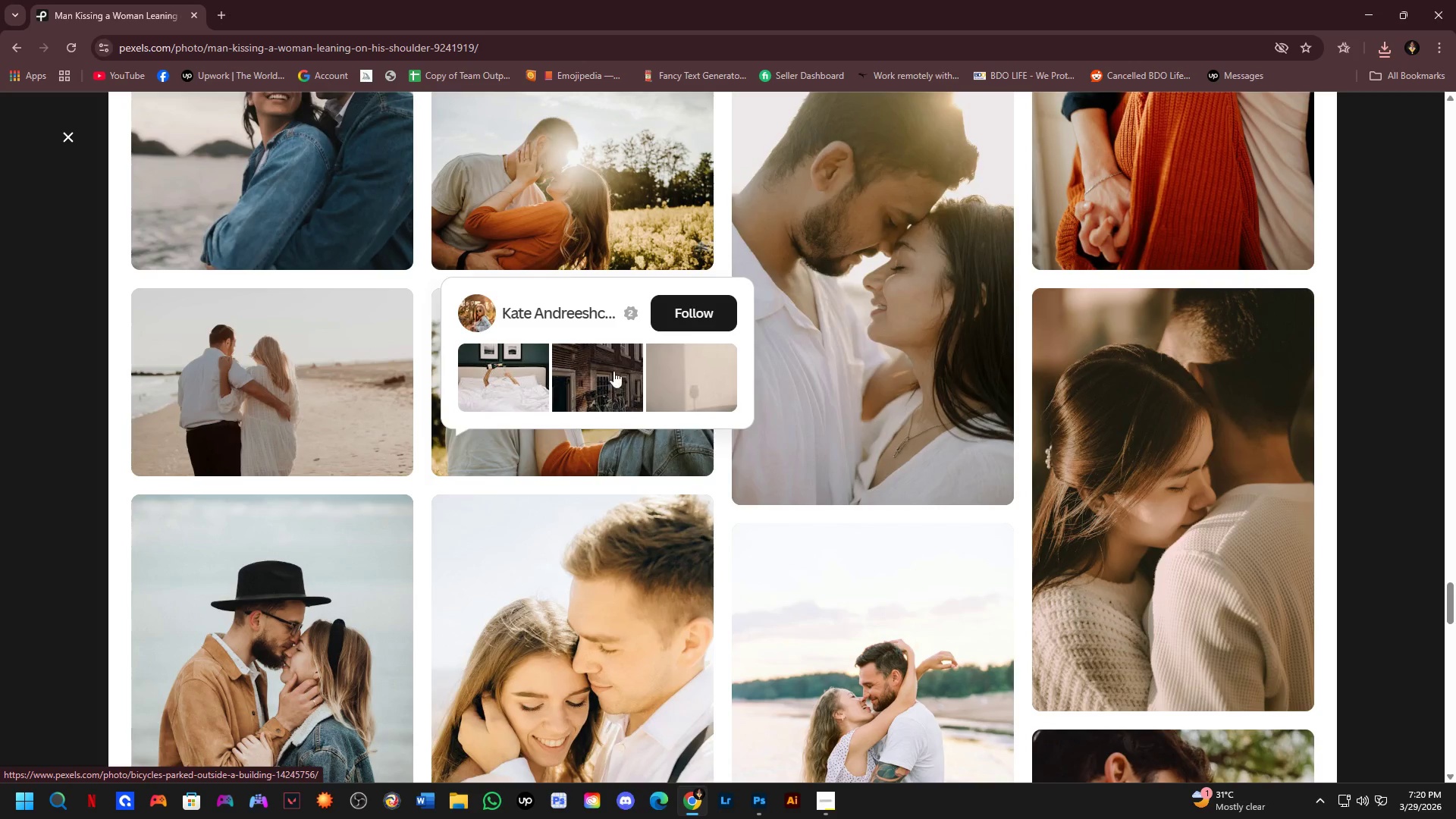 
key(Alt+Tab)
 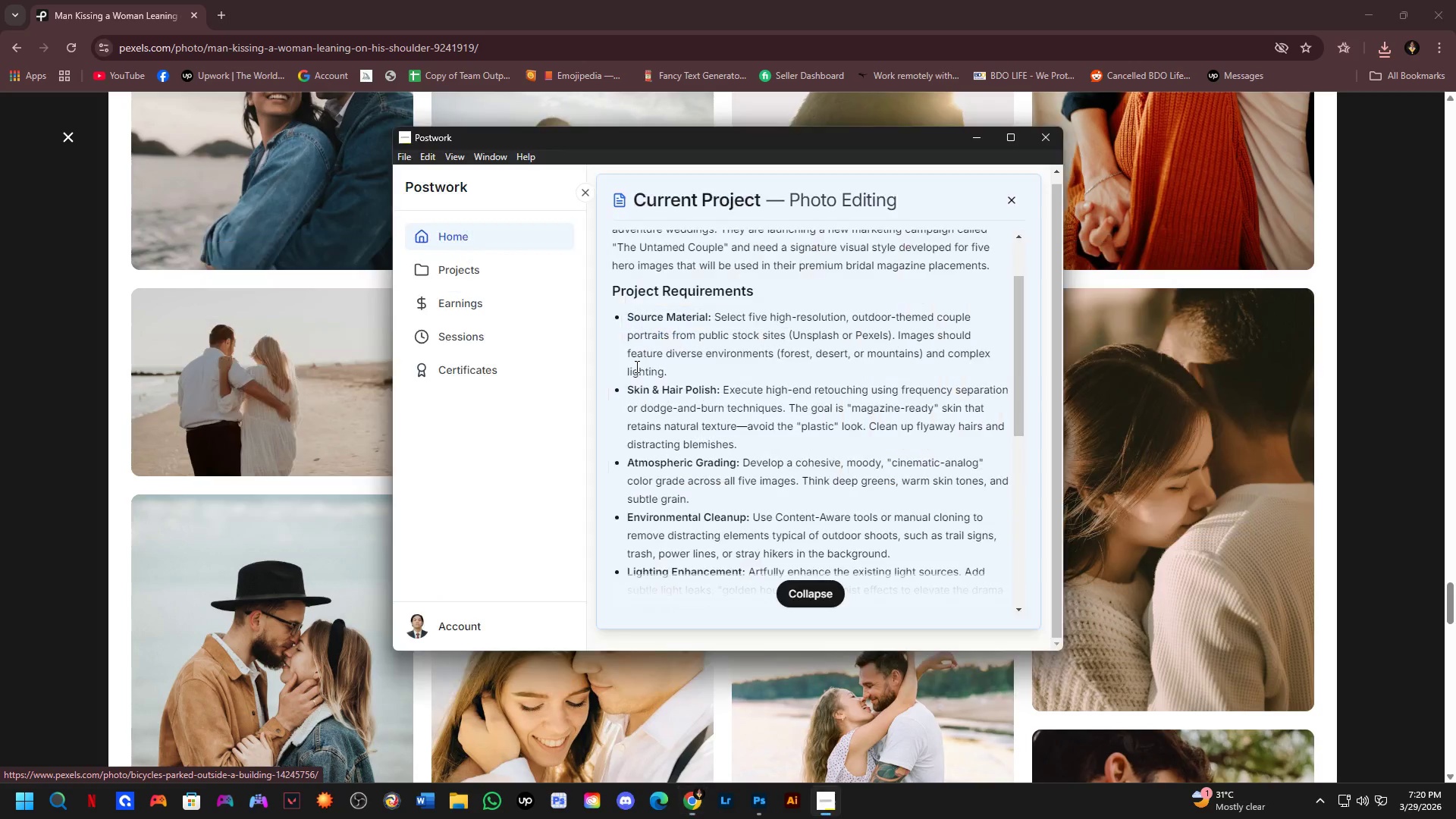 
key(Alt+AltLeft)
 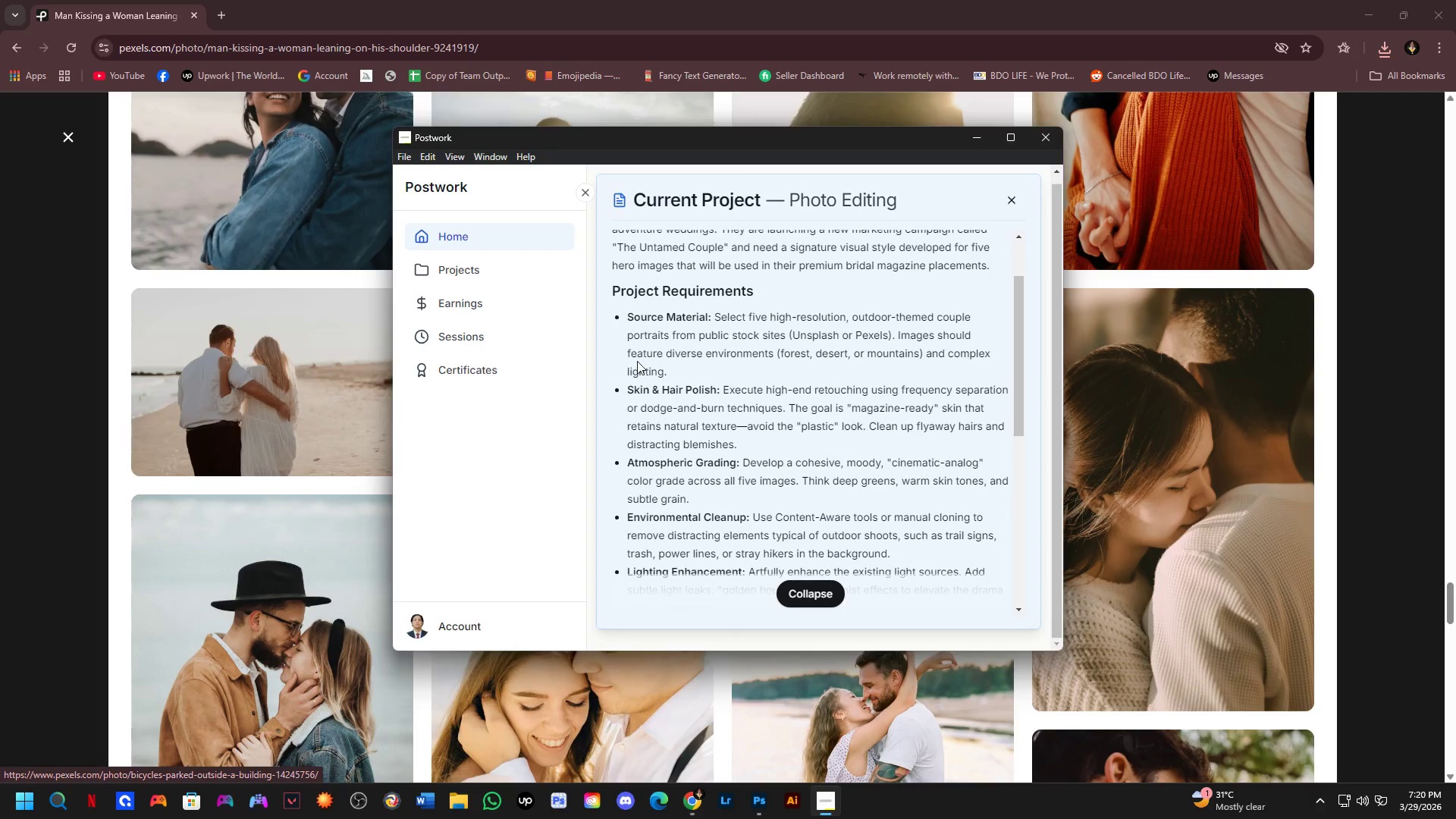 
key(Alt+Tab)
 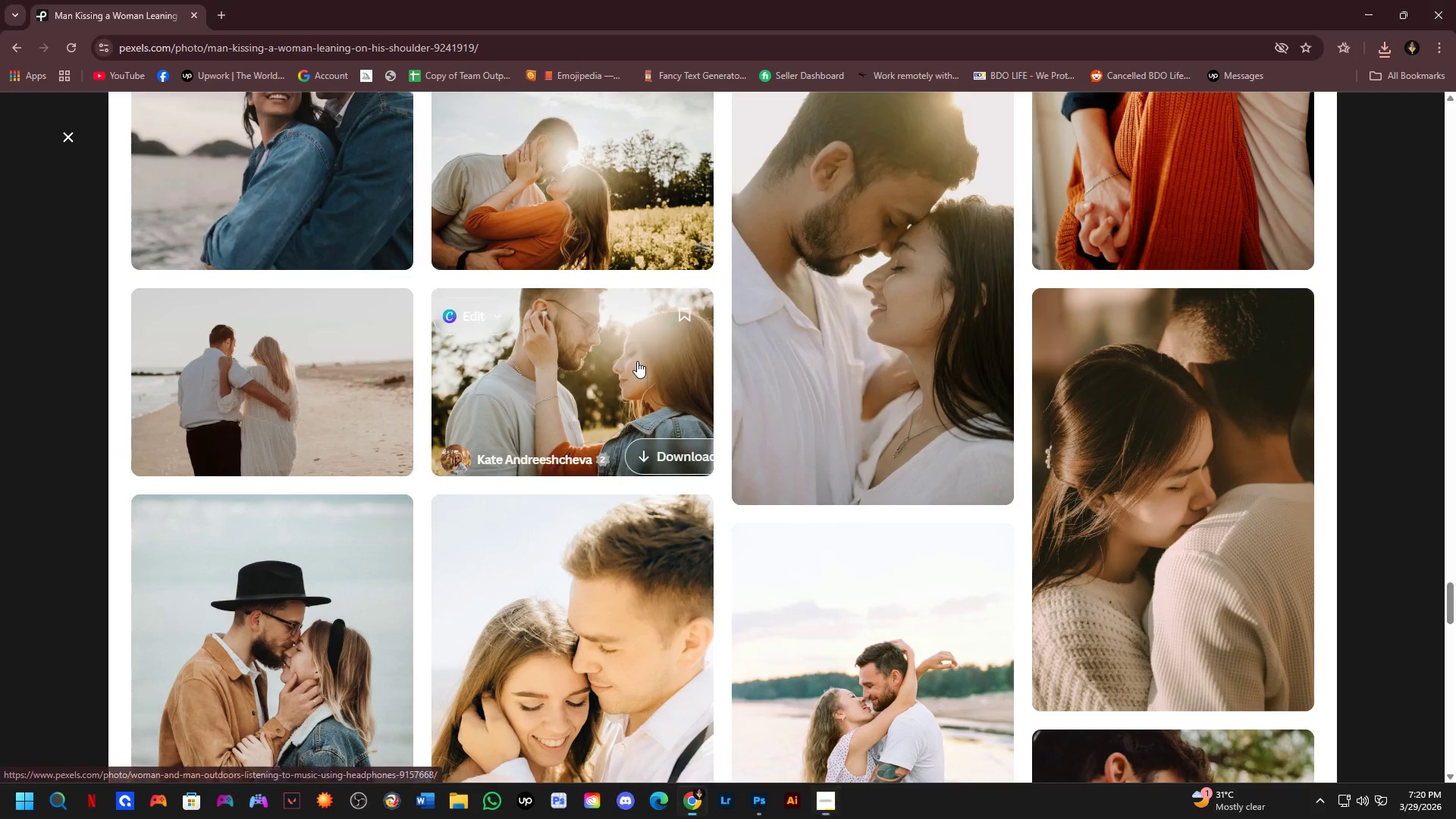 
key(Alt+AltLeft)
 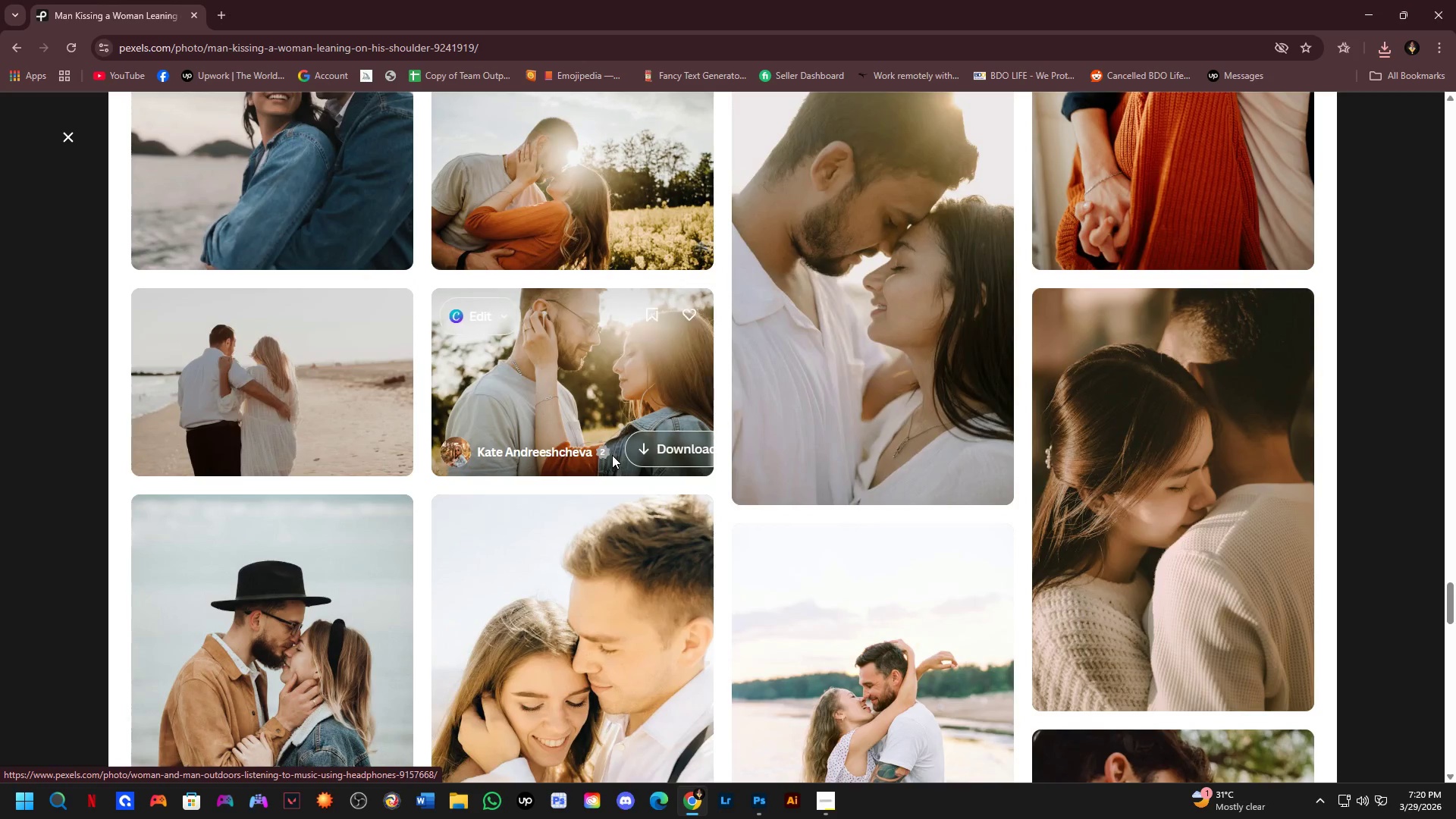 
key(Alt+Tab)
 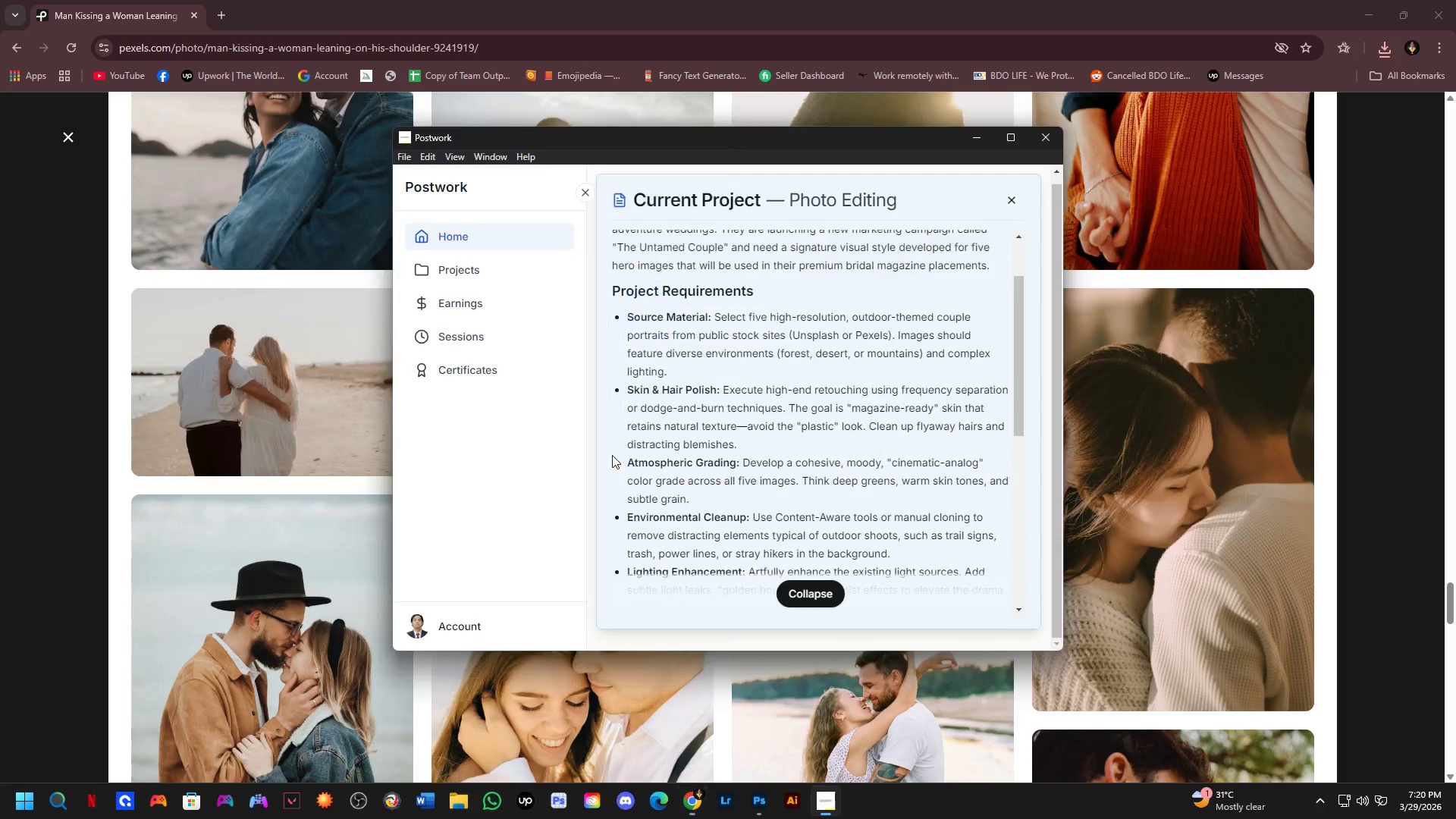 
scroll: coordinate [634, 428], scroll_direction: none, amount: 0.0